 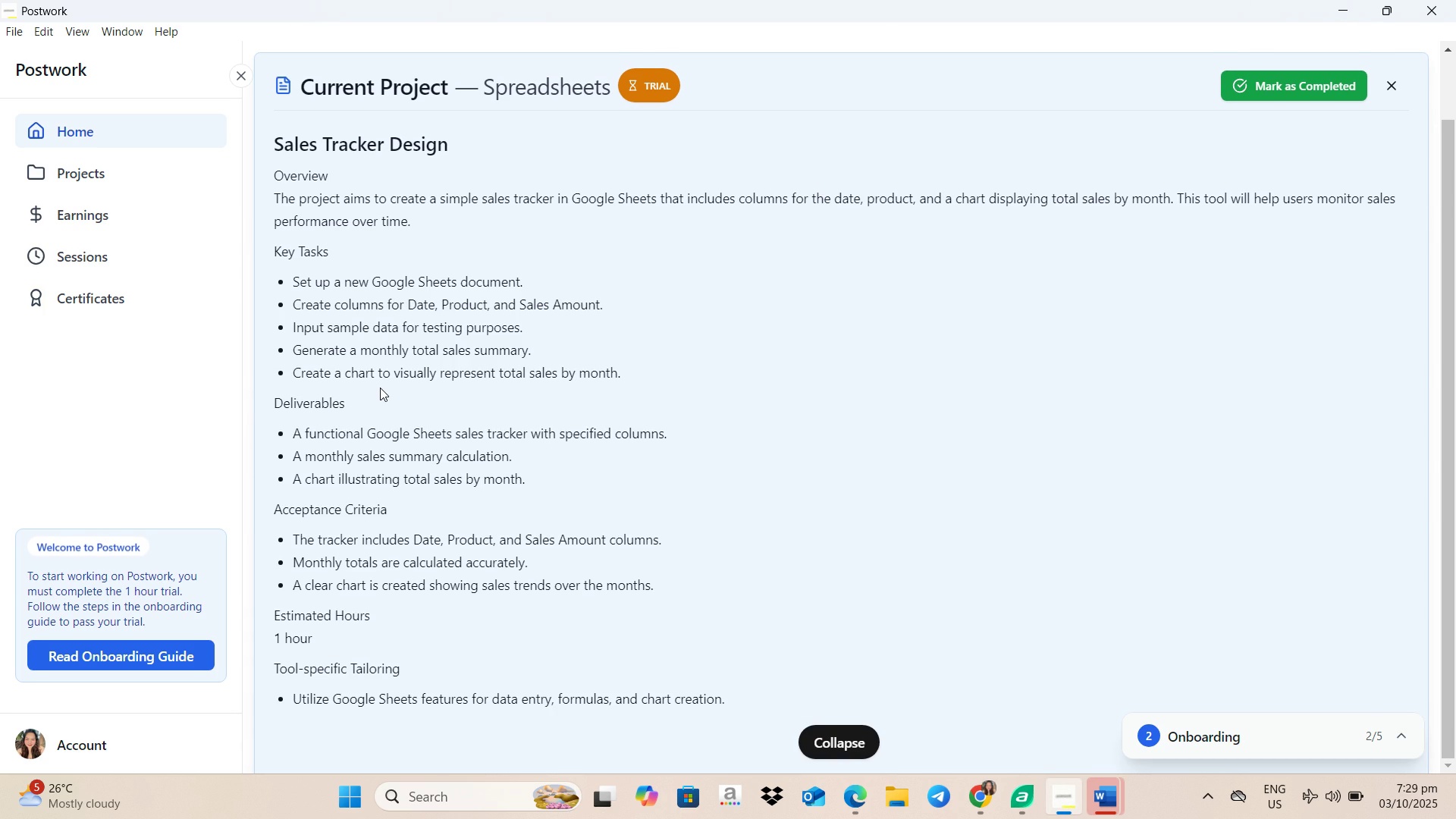 
left_click([983, 796])
 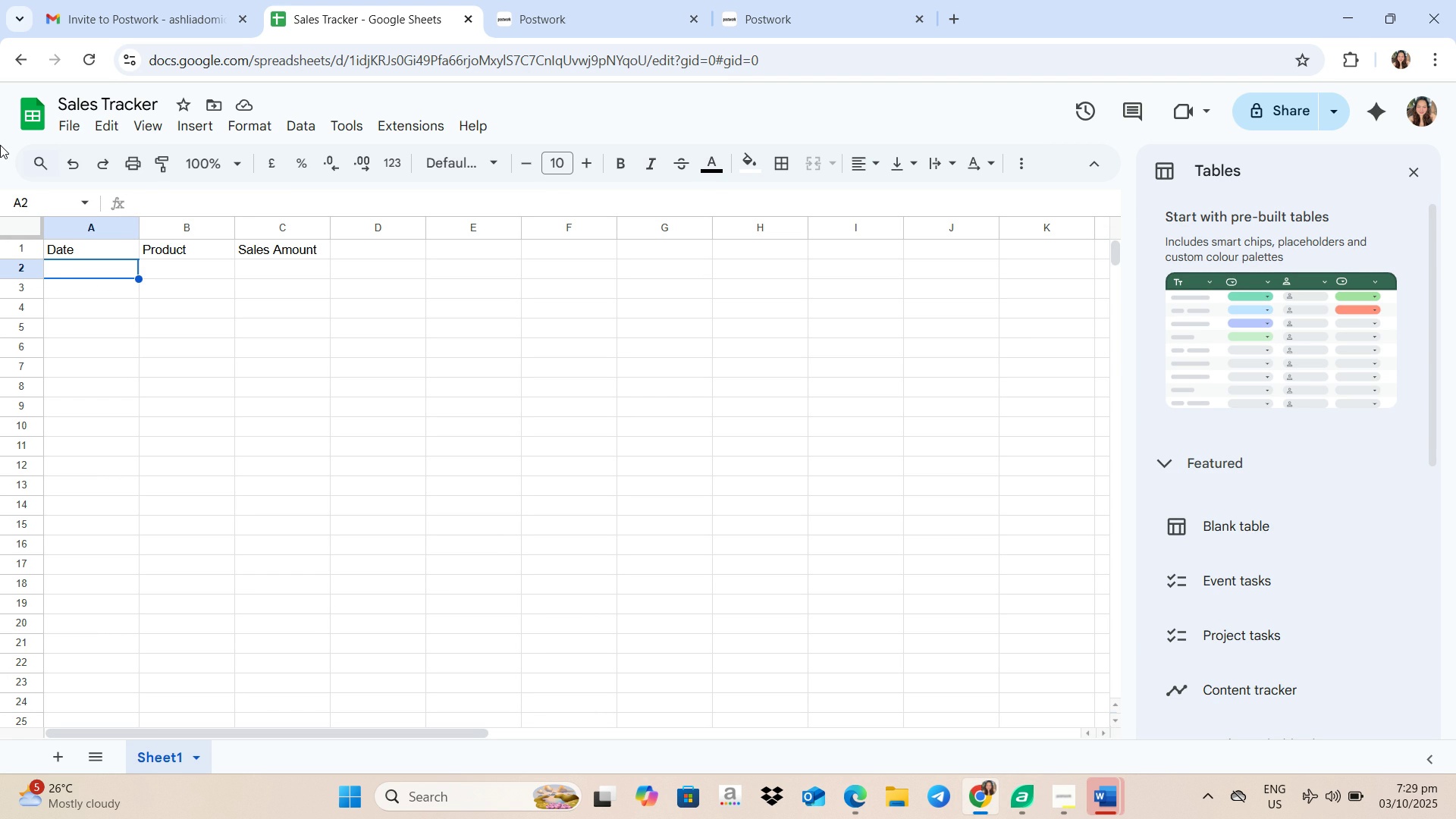 
key(Numpad0)
 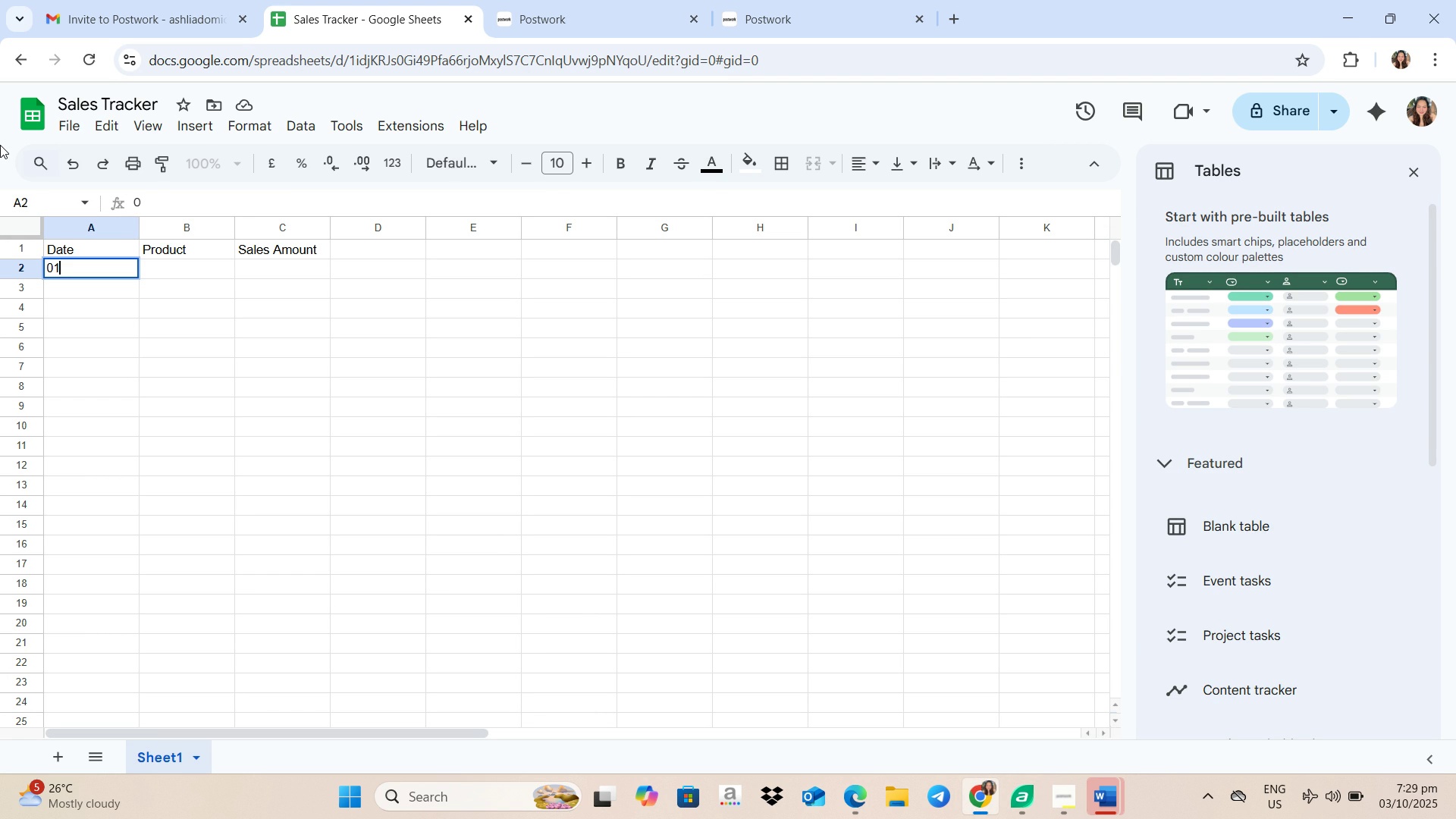 
key(Numpad1)
 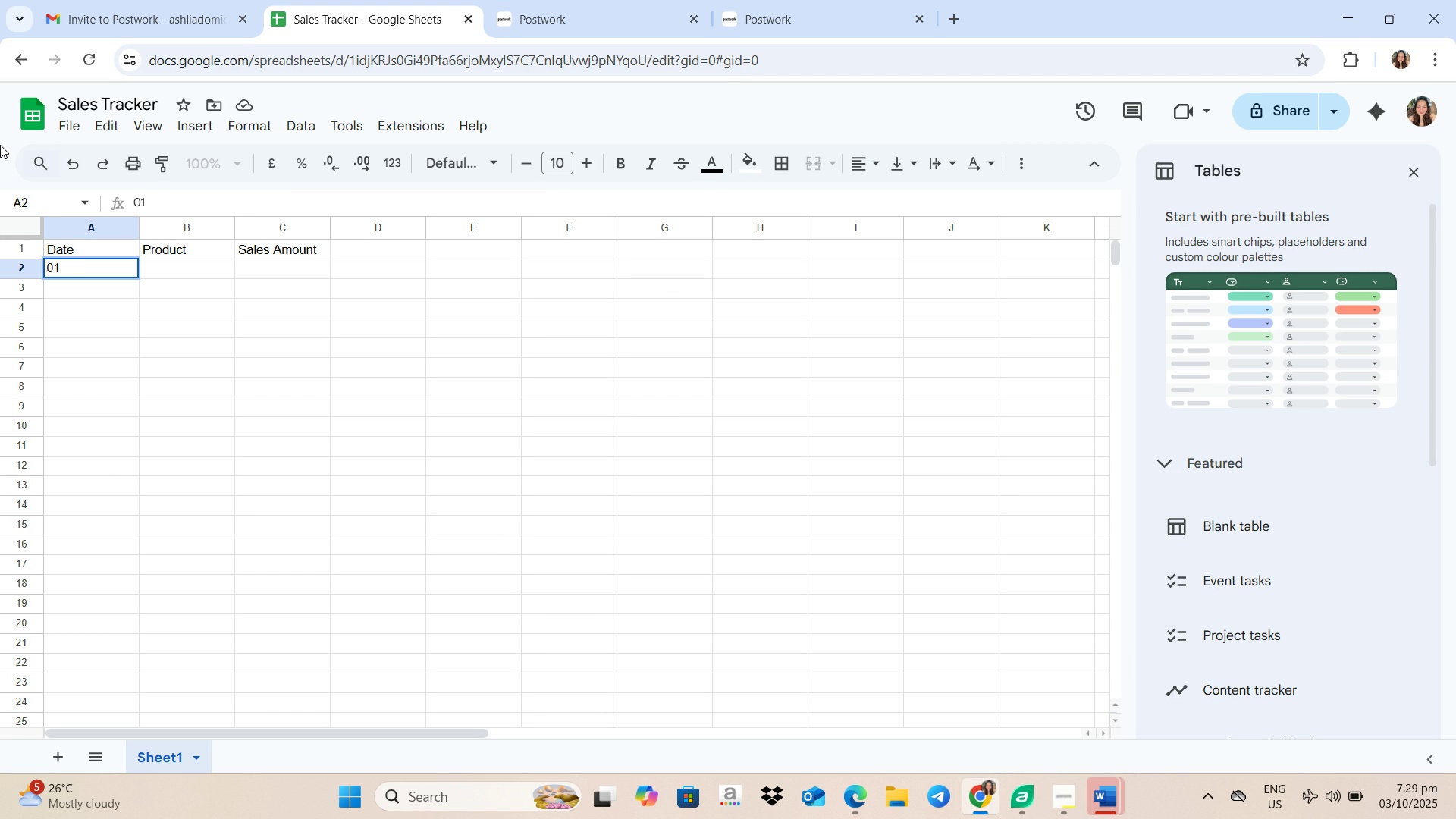 
key(Shift+ShiftLeft)
 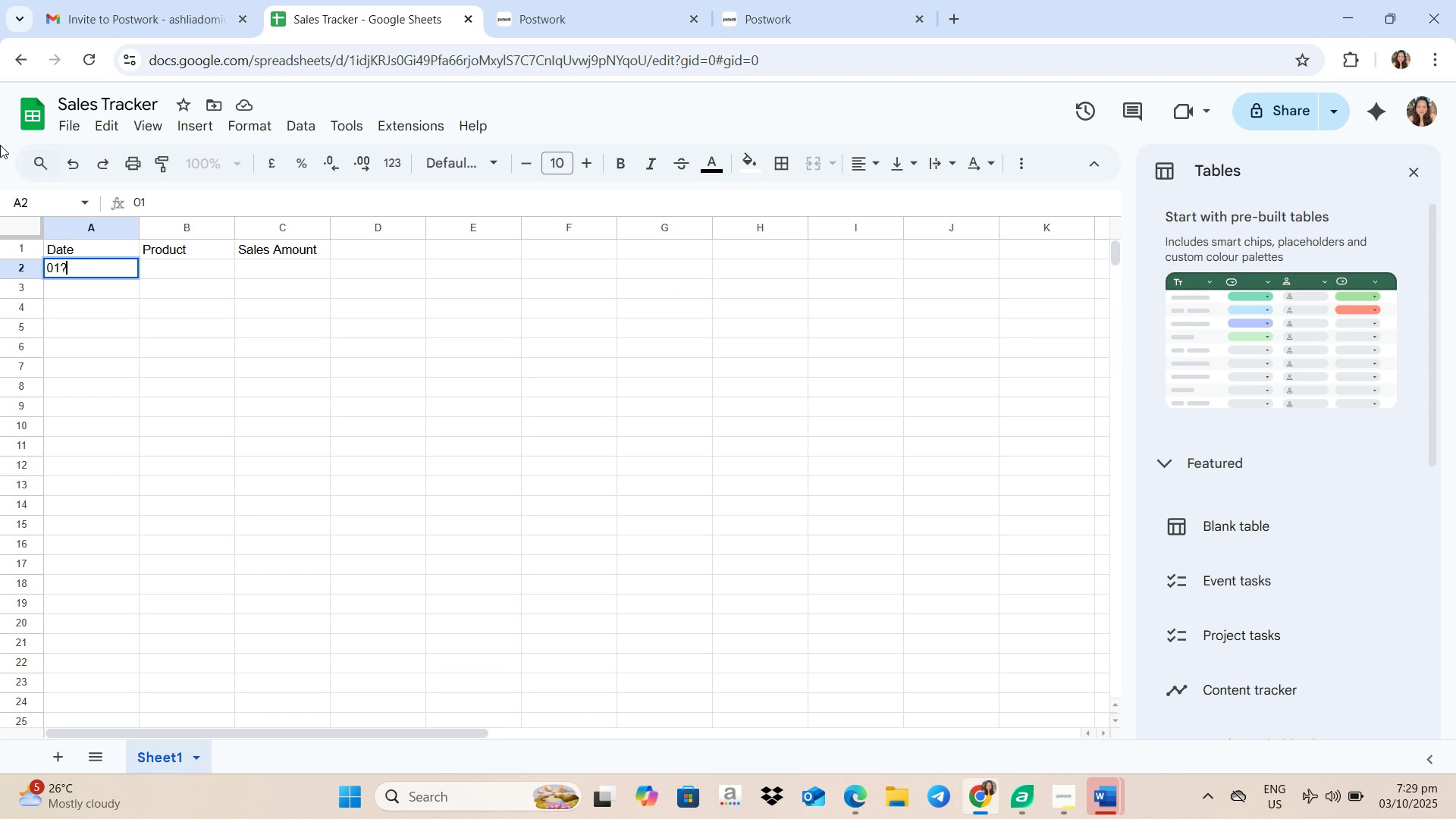 
key(Shift+Slash)
 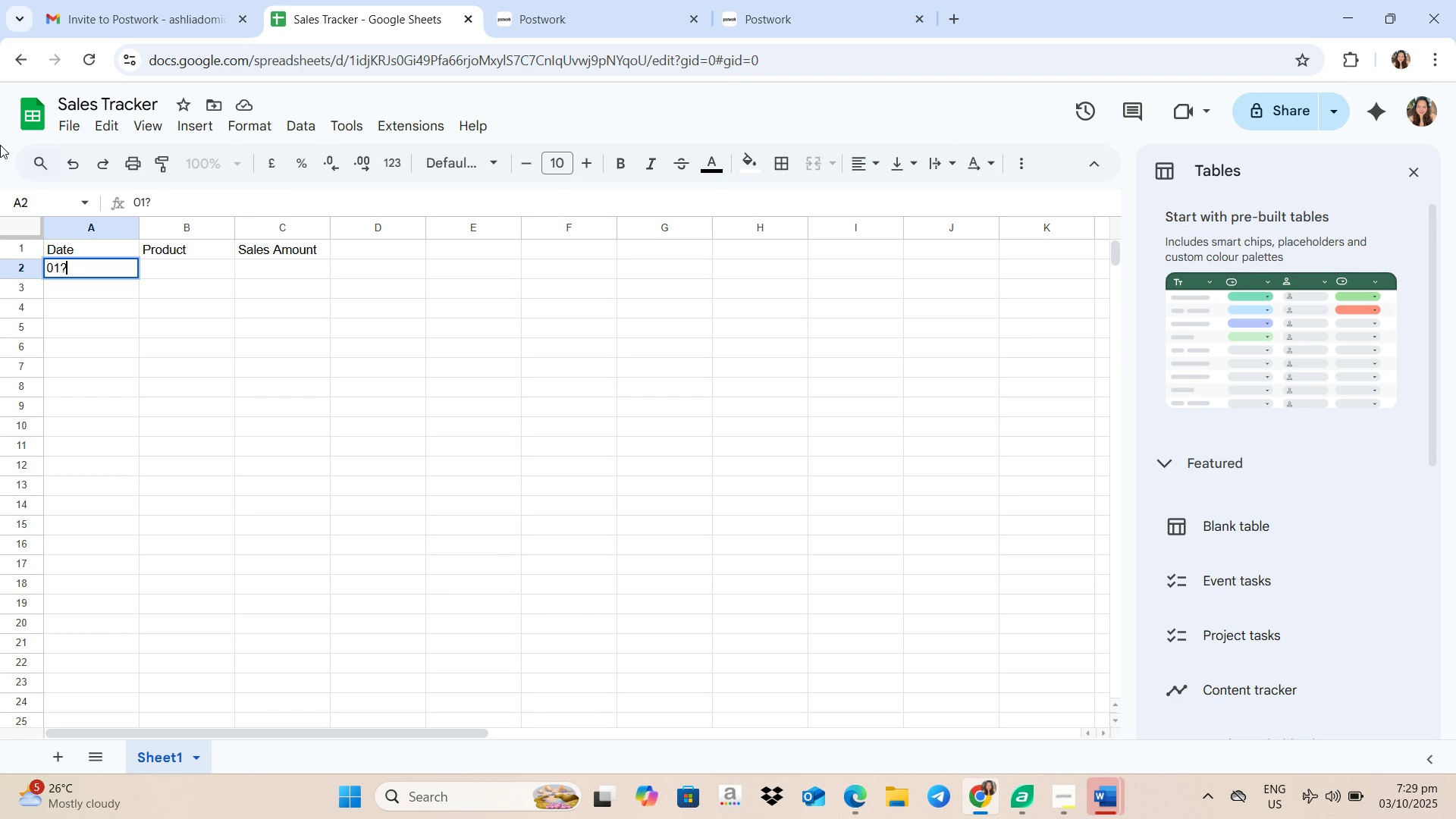 
key(Backspace)
 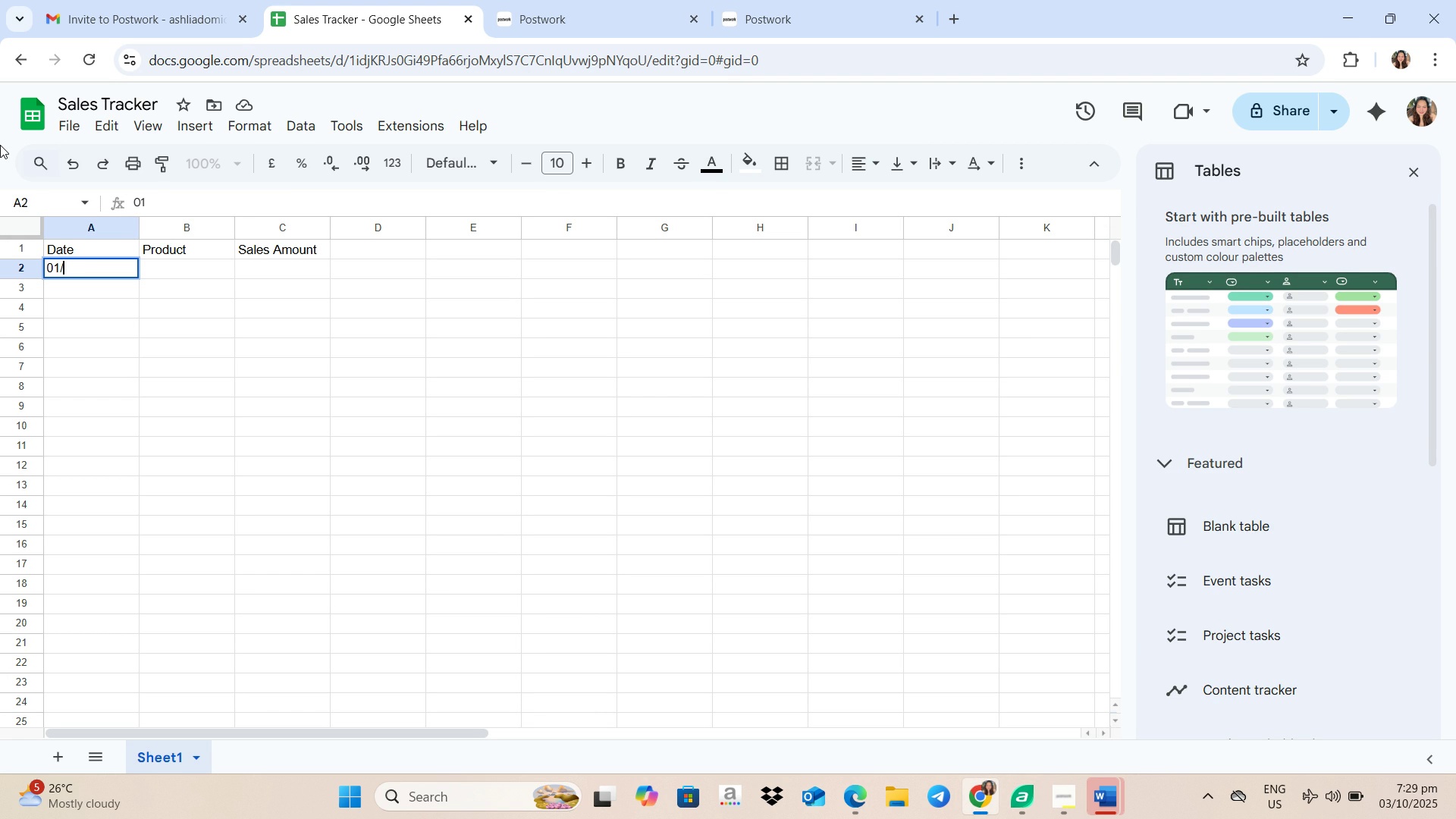 
key(Slash)
 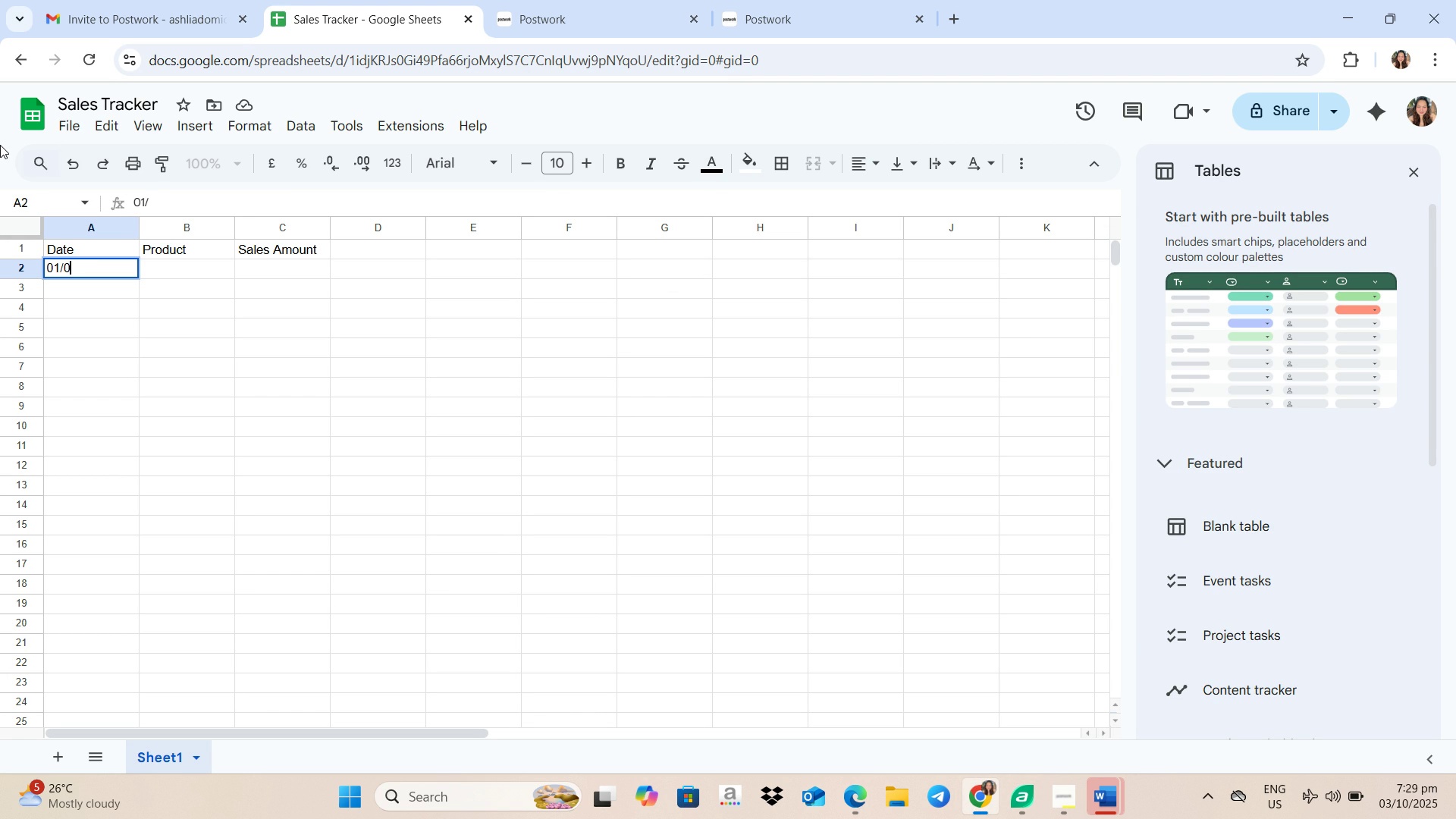 
key(Numpad0)
 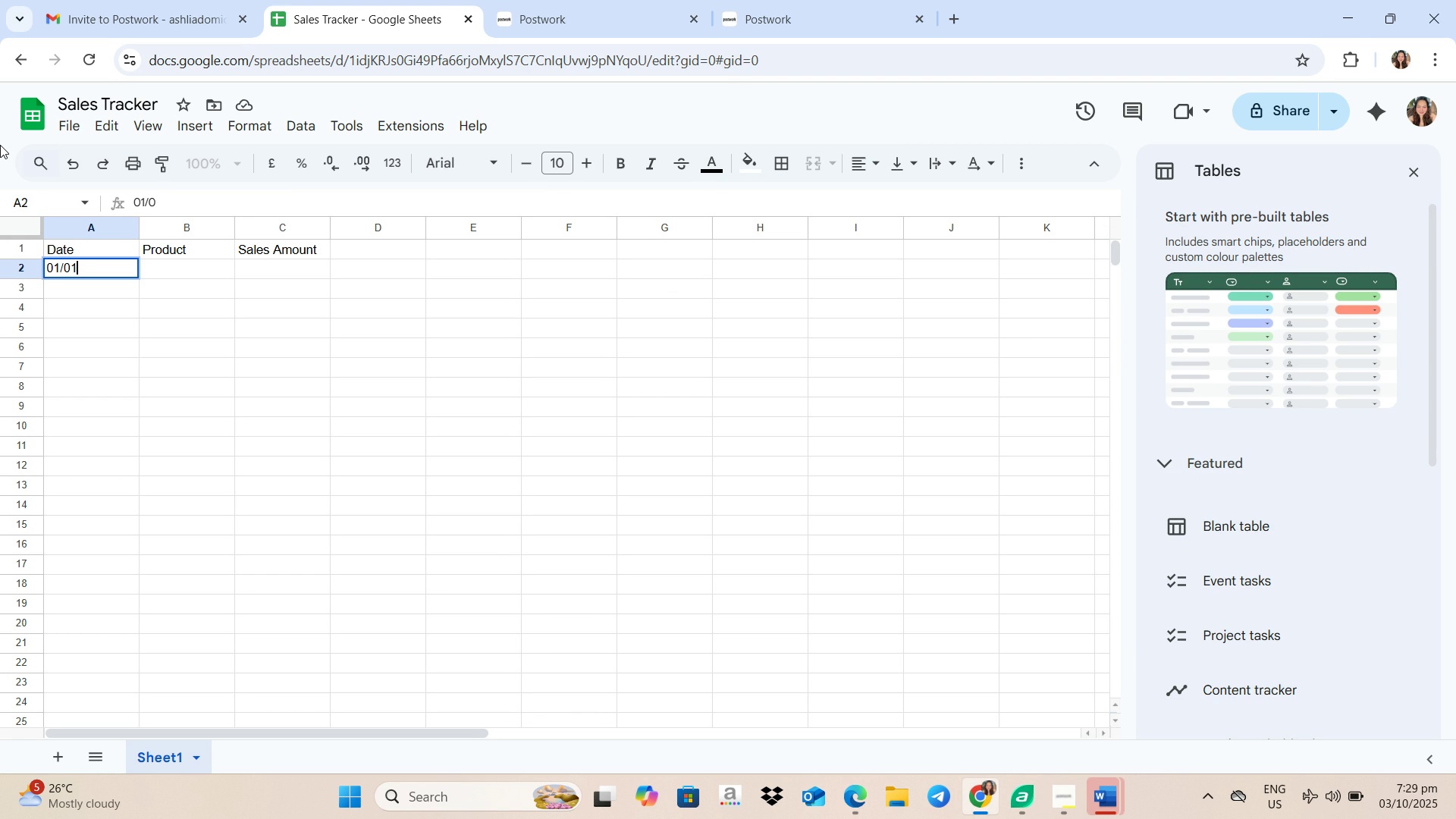 
key(Numpad1)
 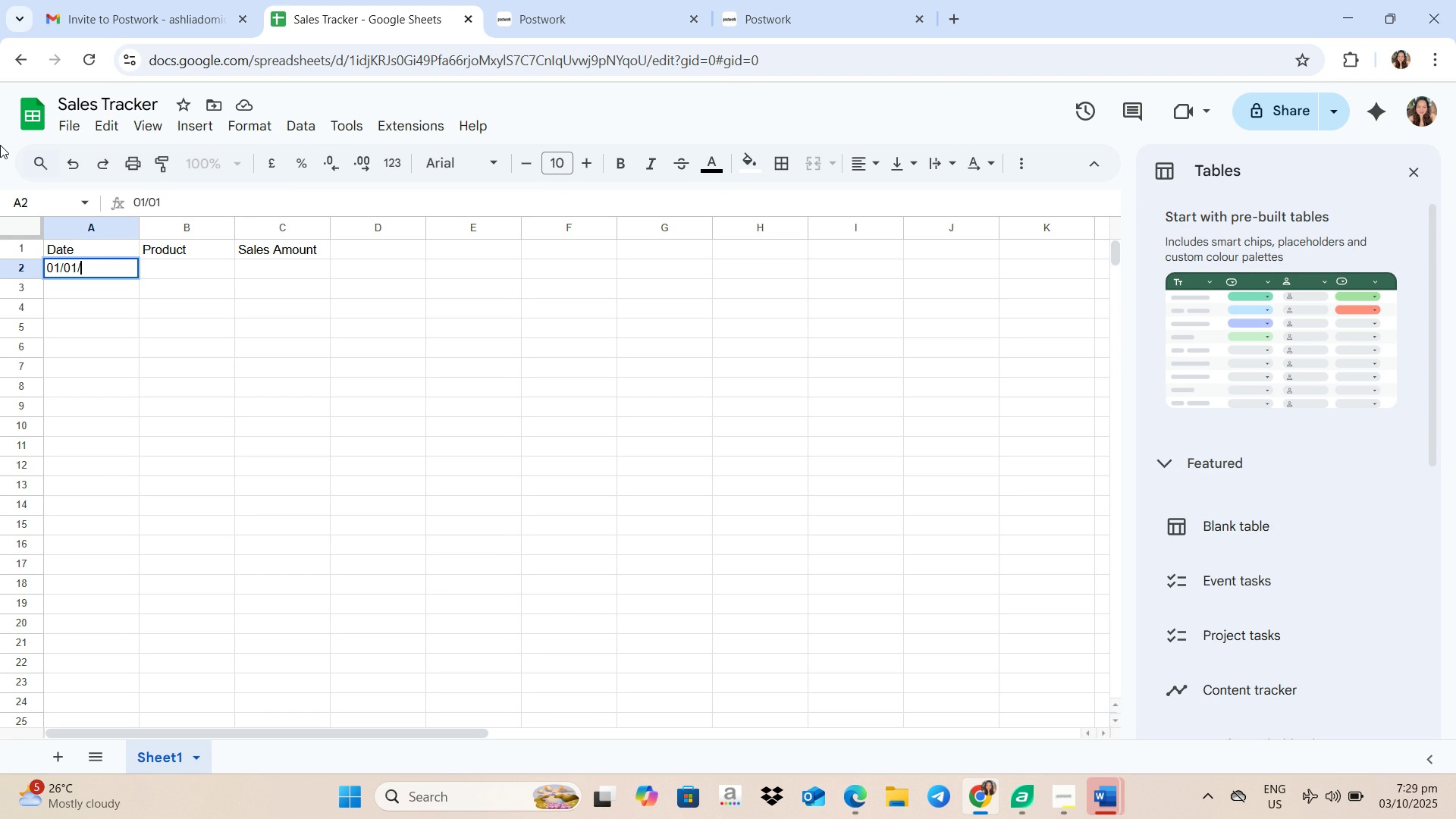 
key(Slash)
 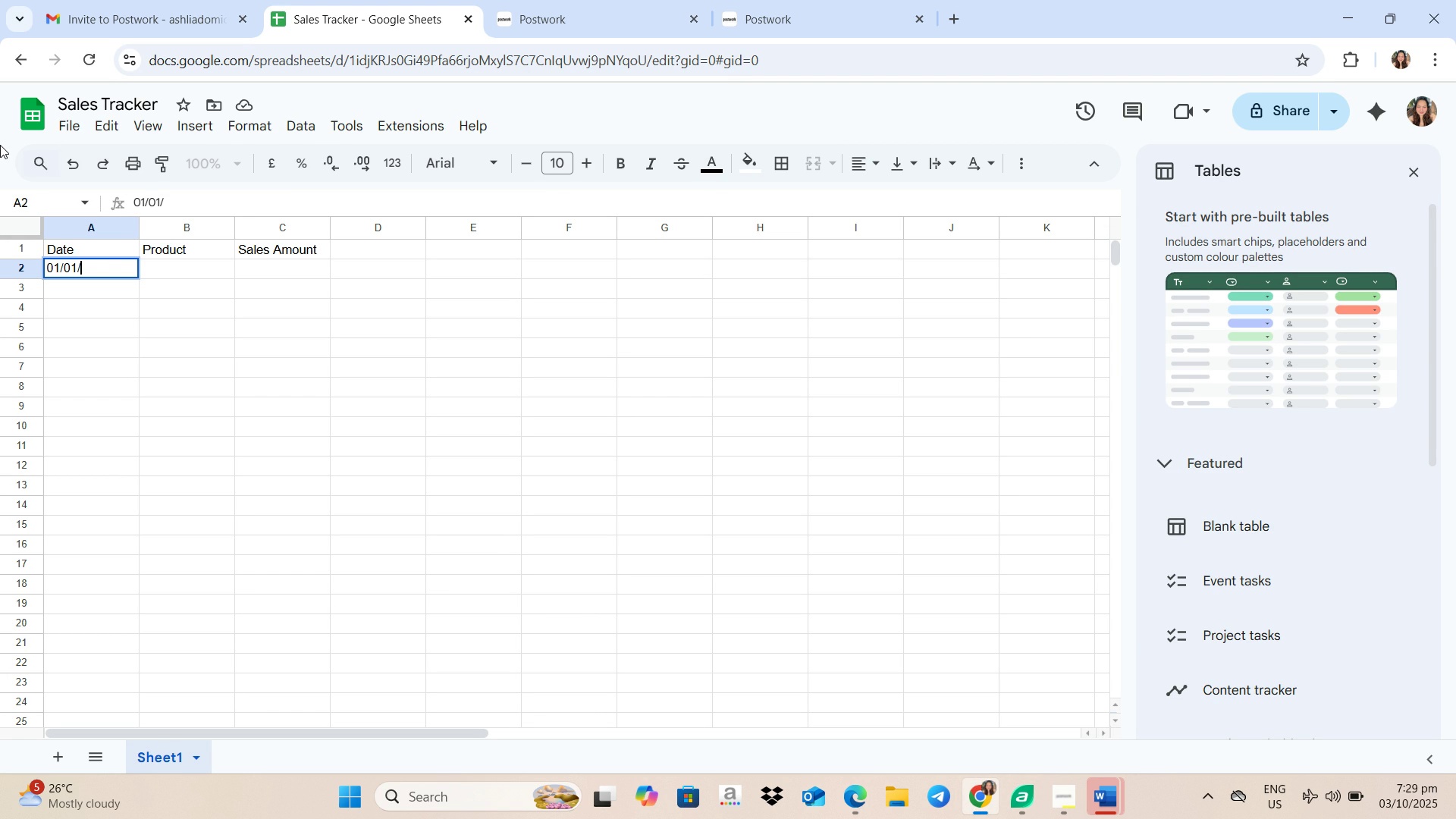 
key(Numpad2)
 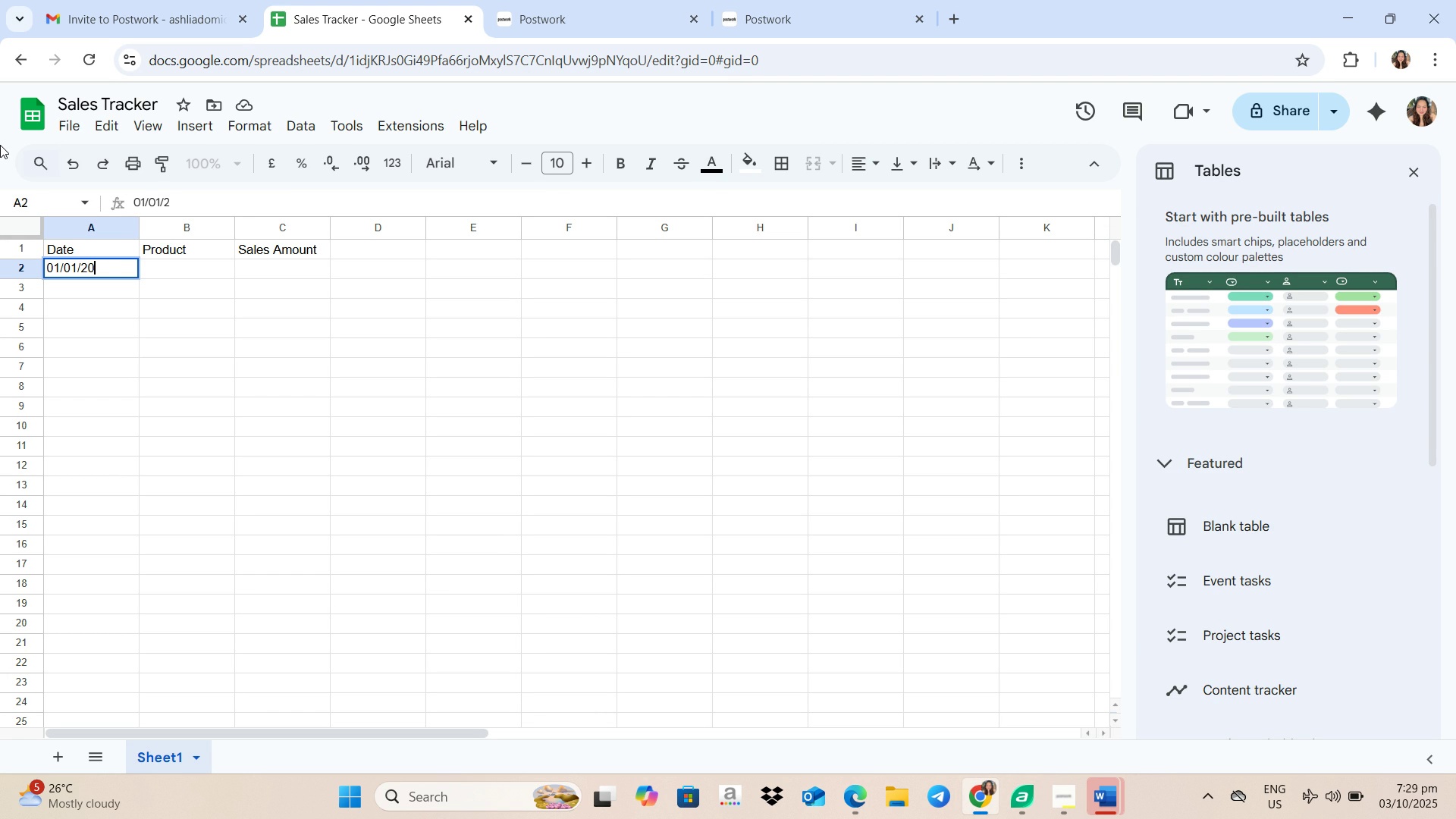 
key(Numpad0)
 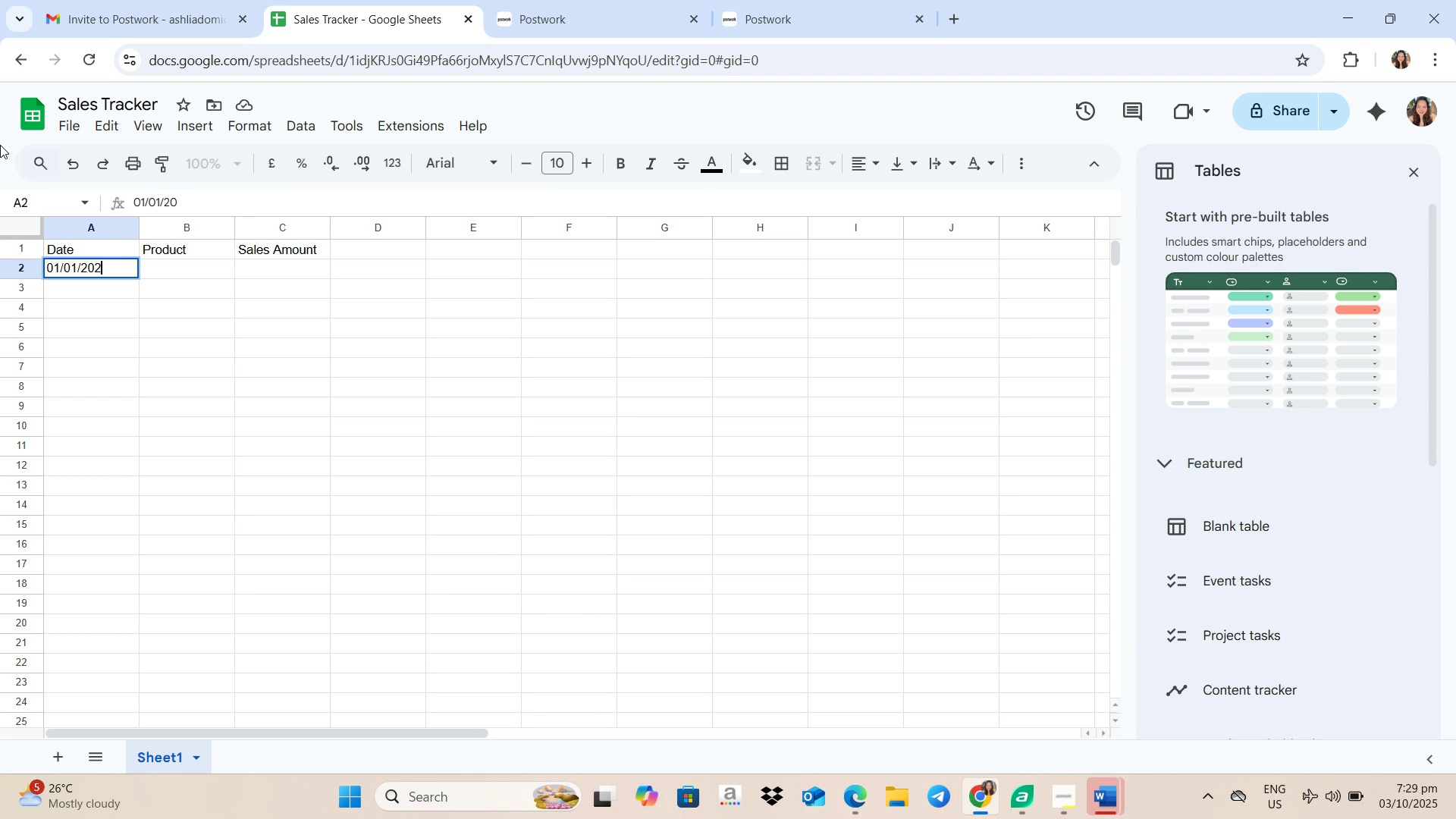 
key(Numpad2)
 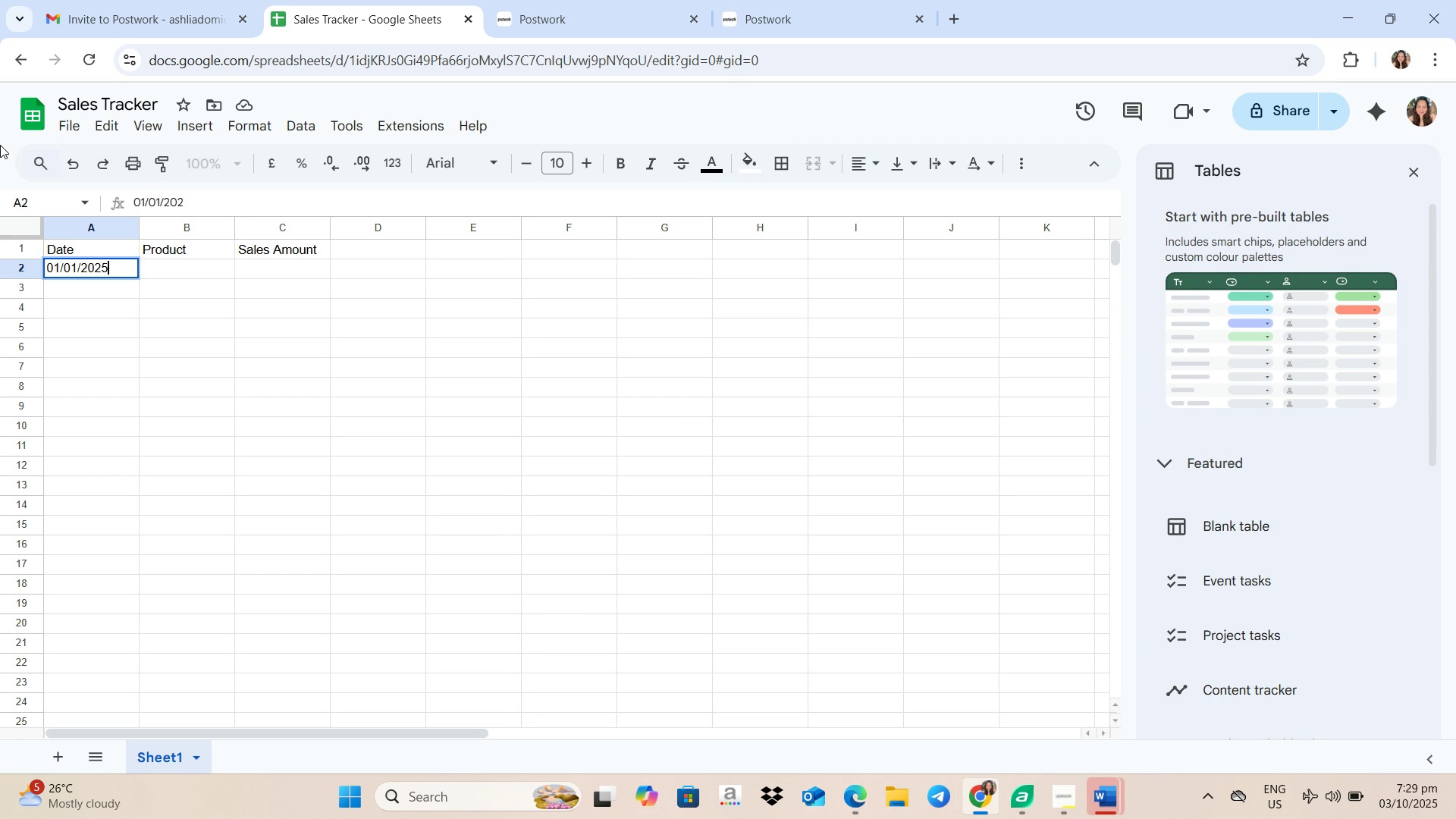 
key(Numpad5)
 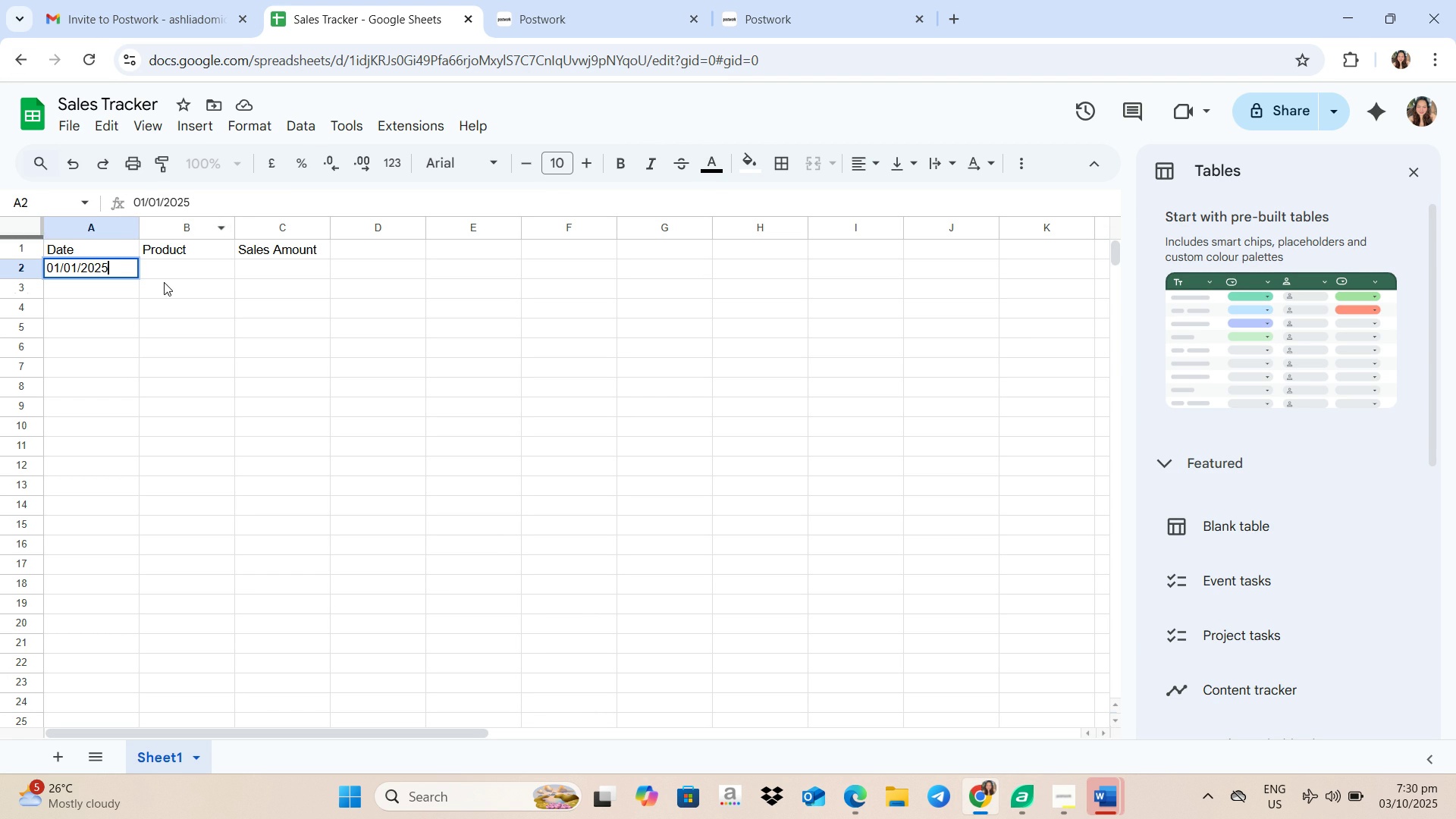 
key(Enter)
 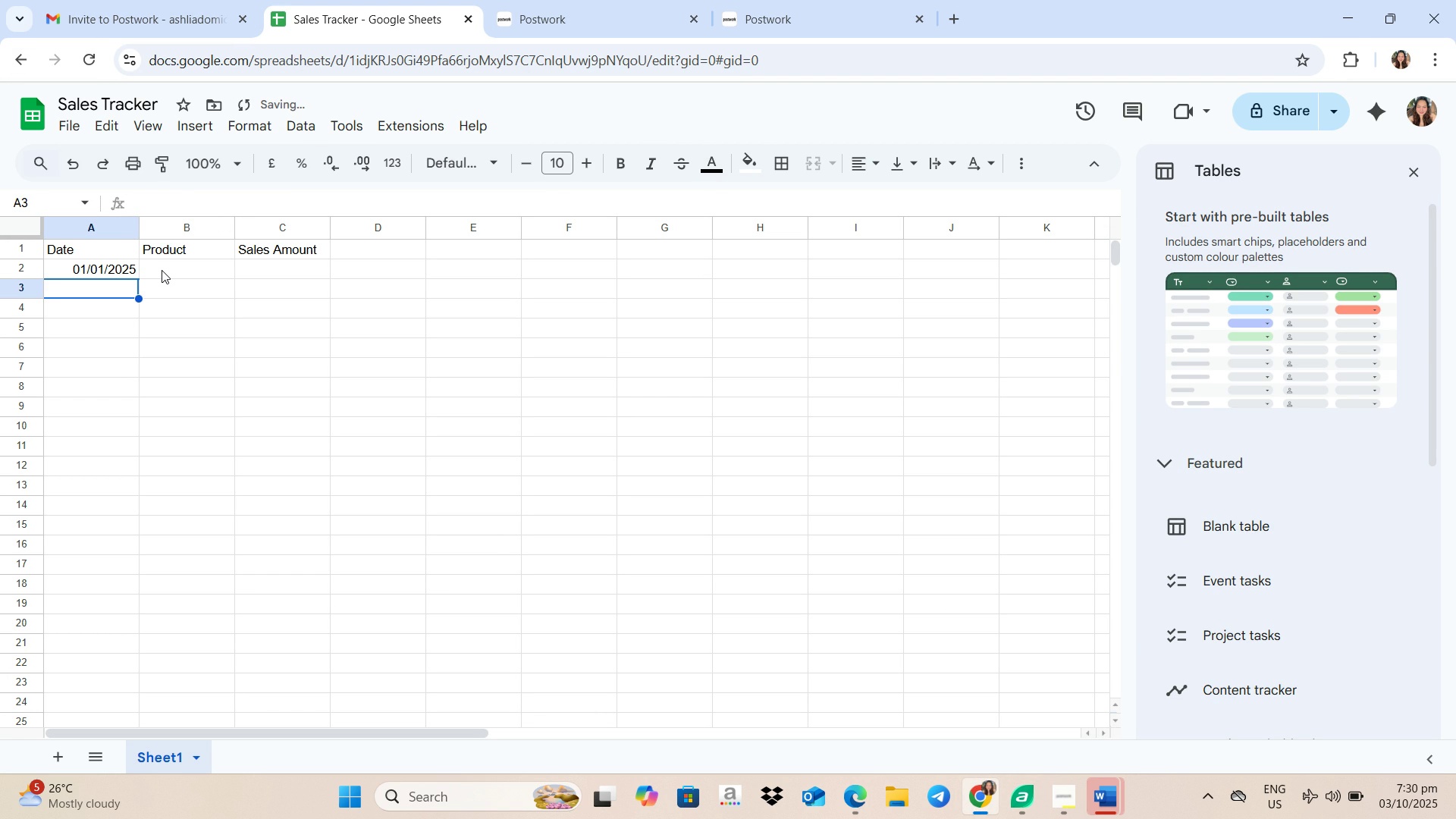 
key(Numpad0)
 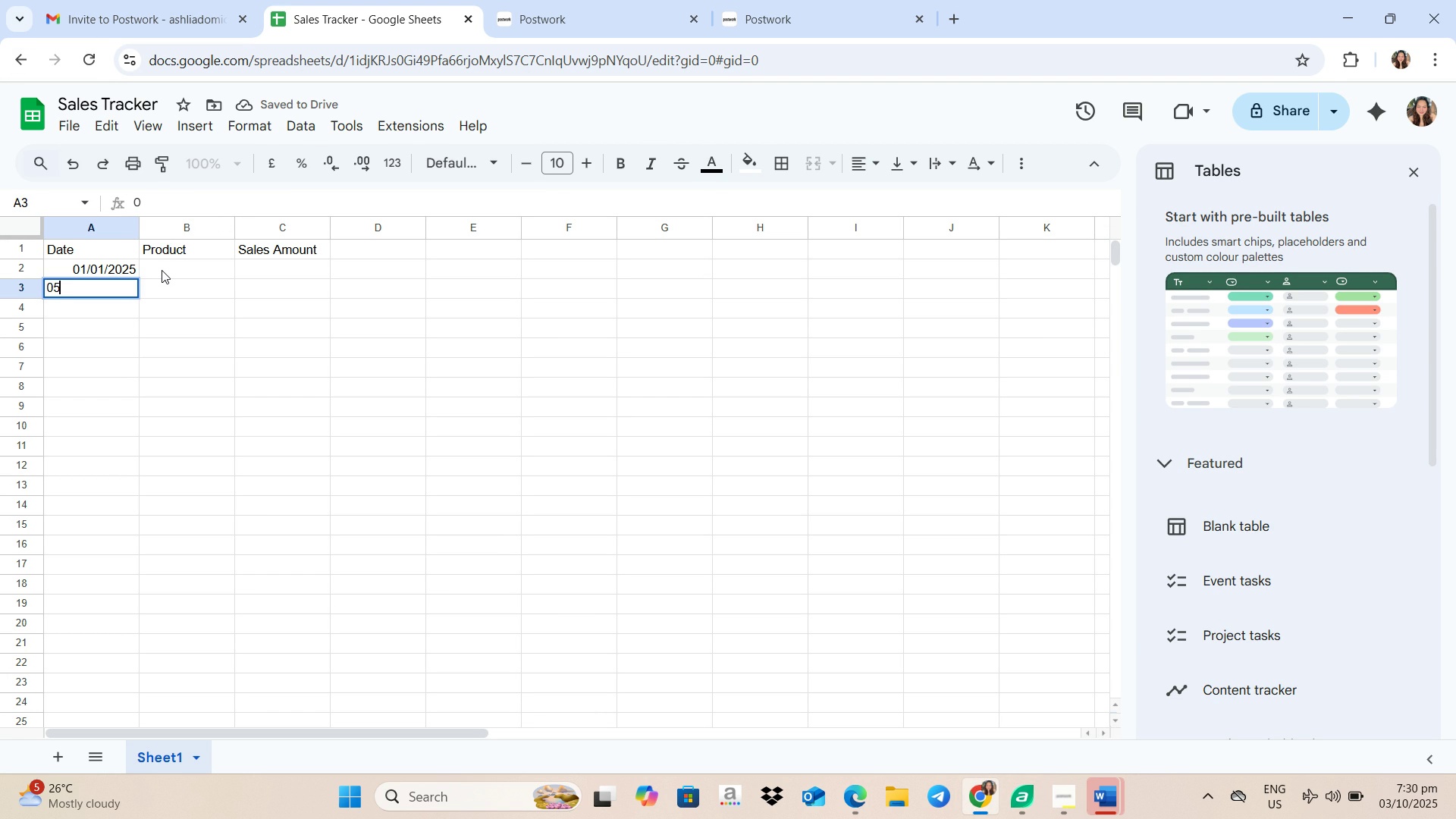 
key(Numpad5)
 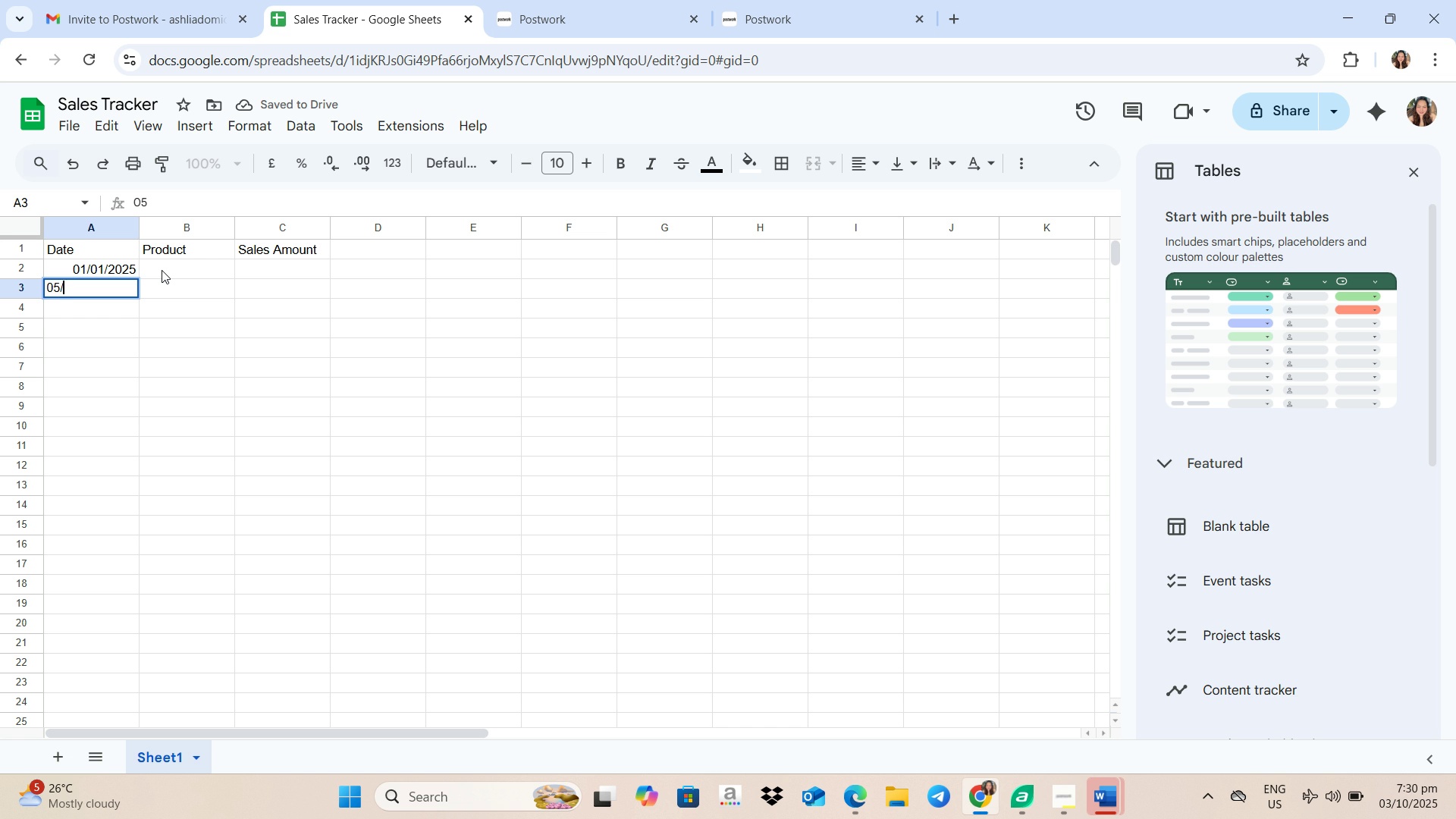 
key(Slash)
 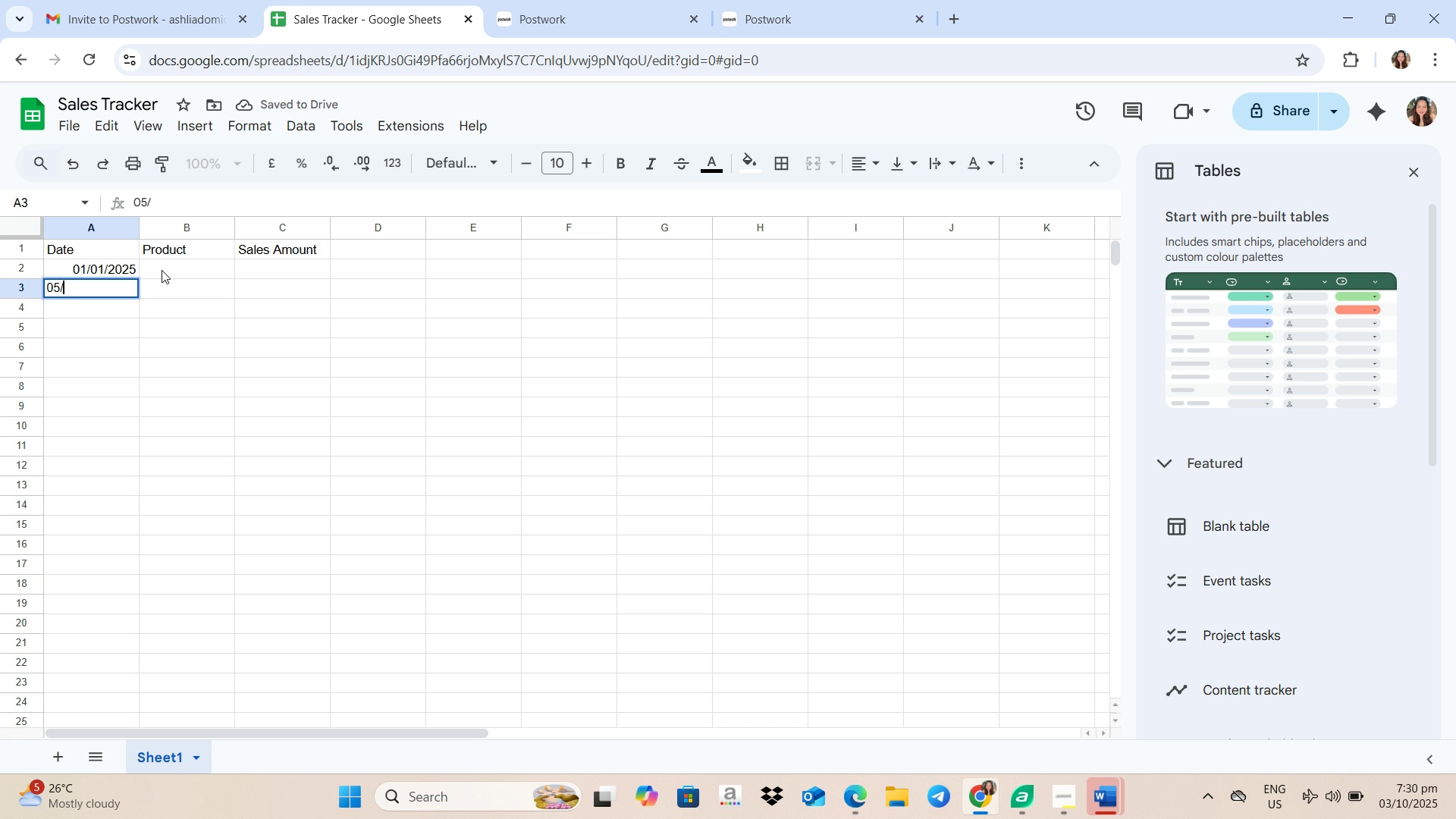 
key(Numpad0)
 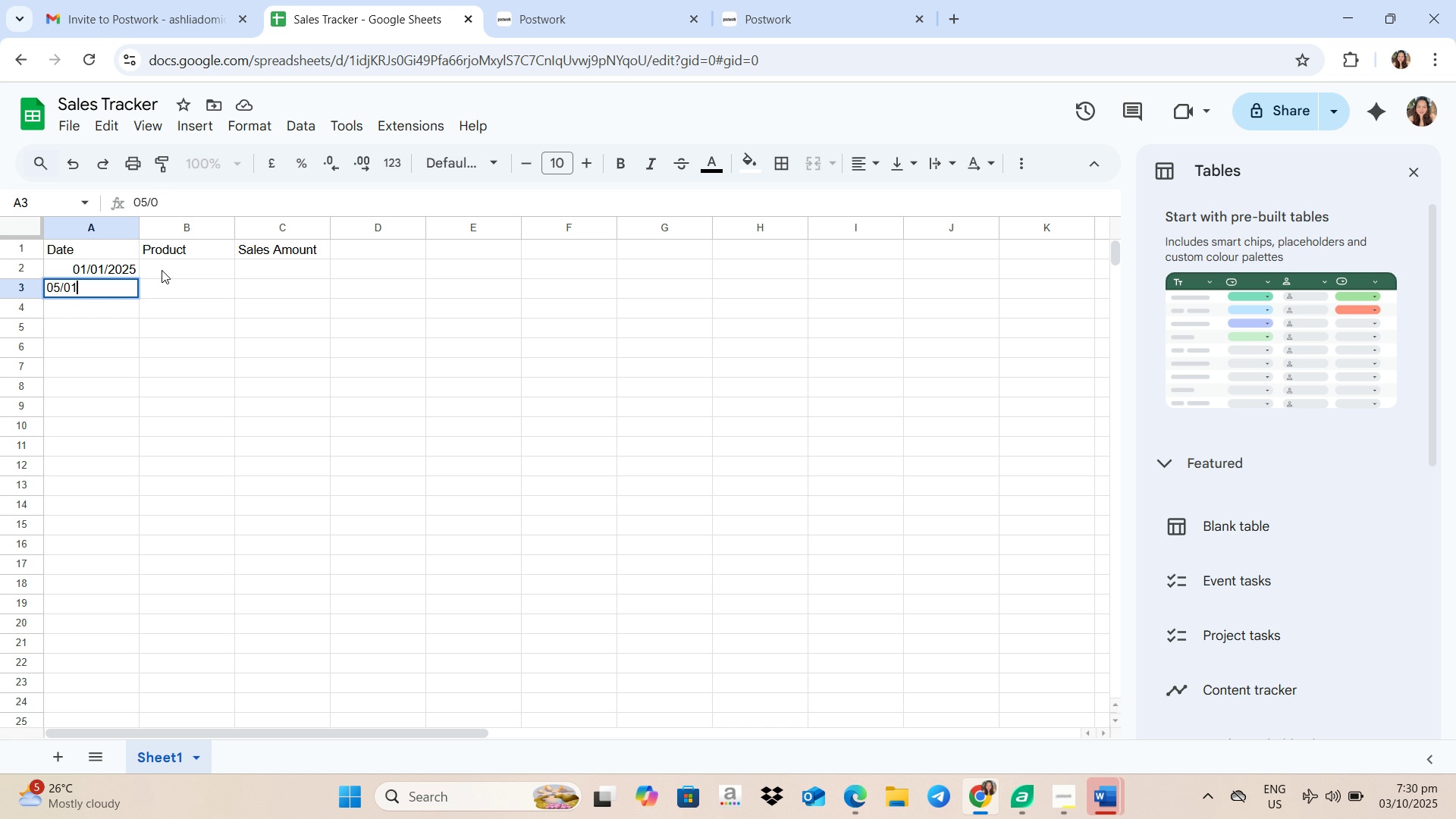 
key(Numpad1)
 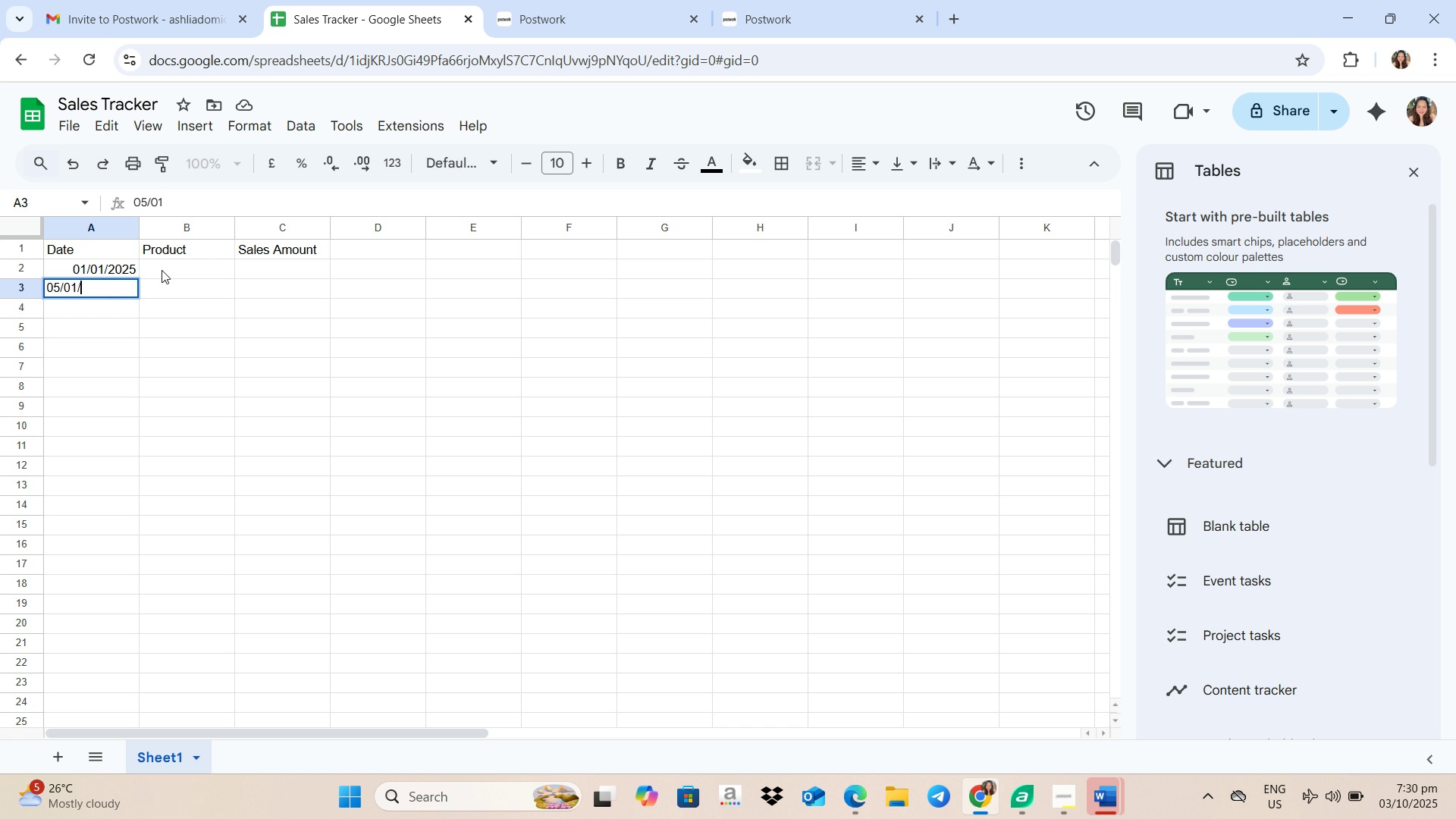 
key(Slash)
 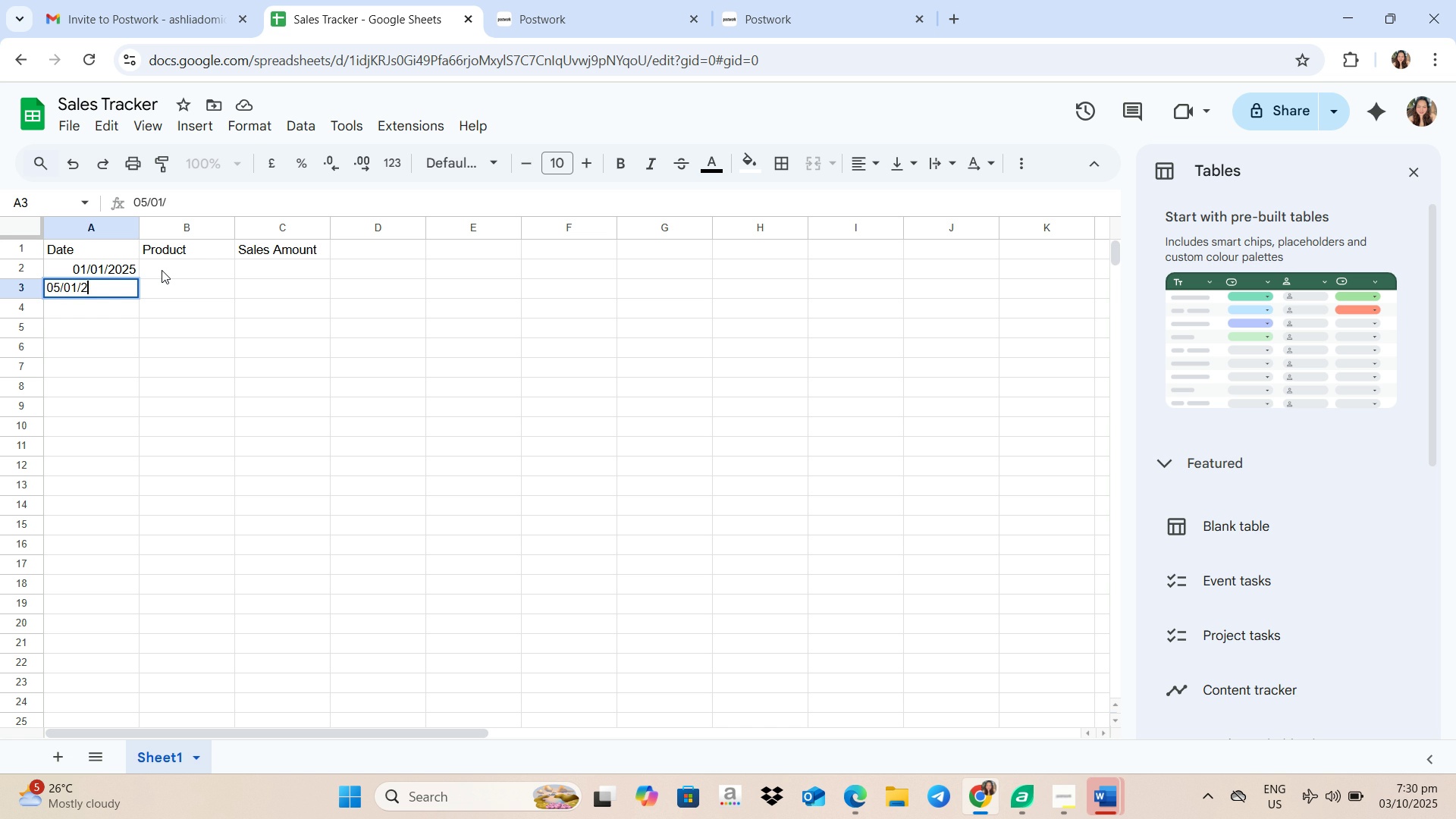 
key(Numpad2)
 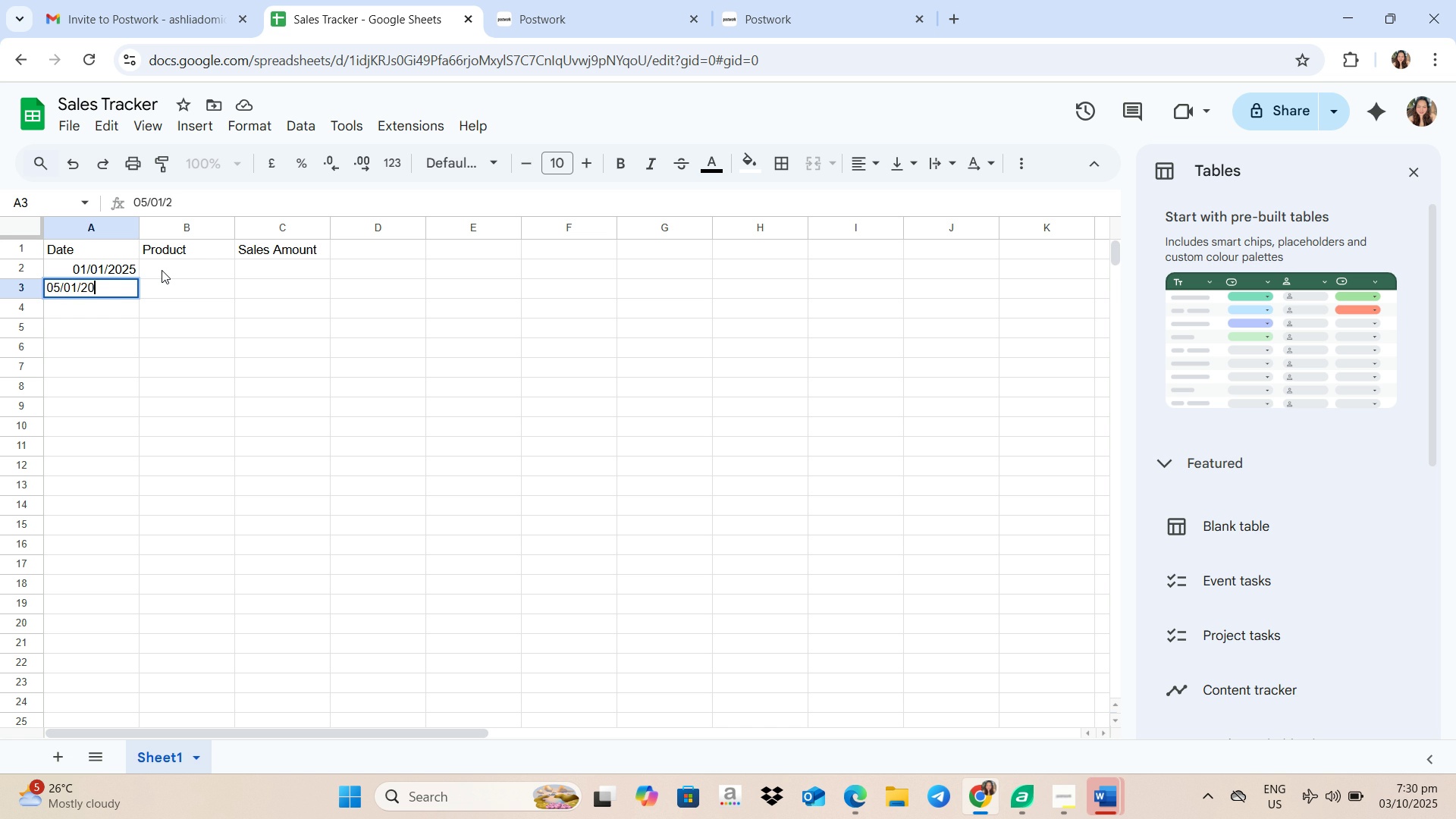 
key(Numpad0)
 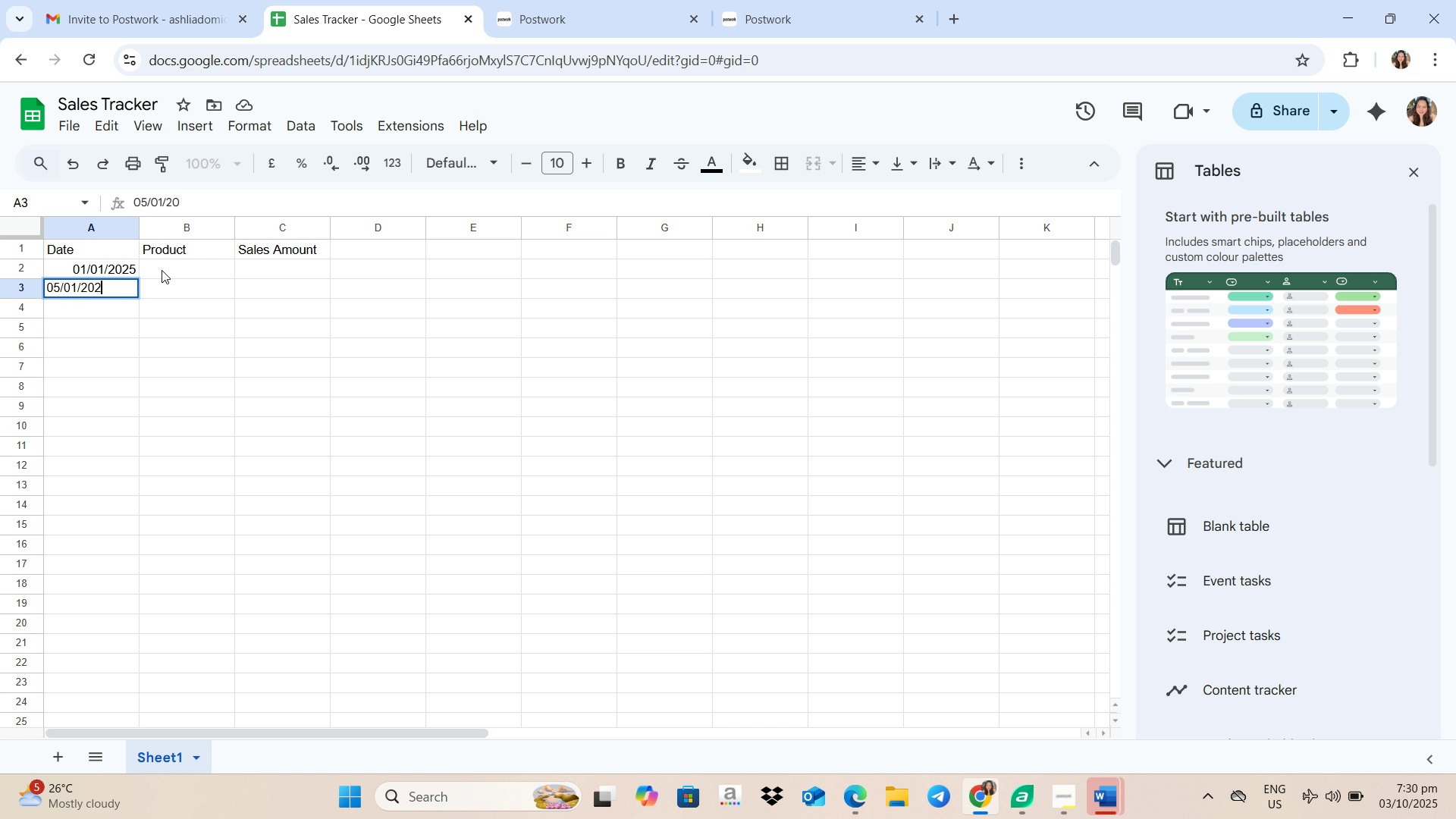 
key(Numpad2)
 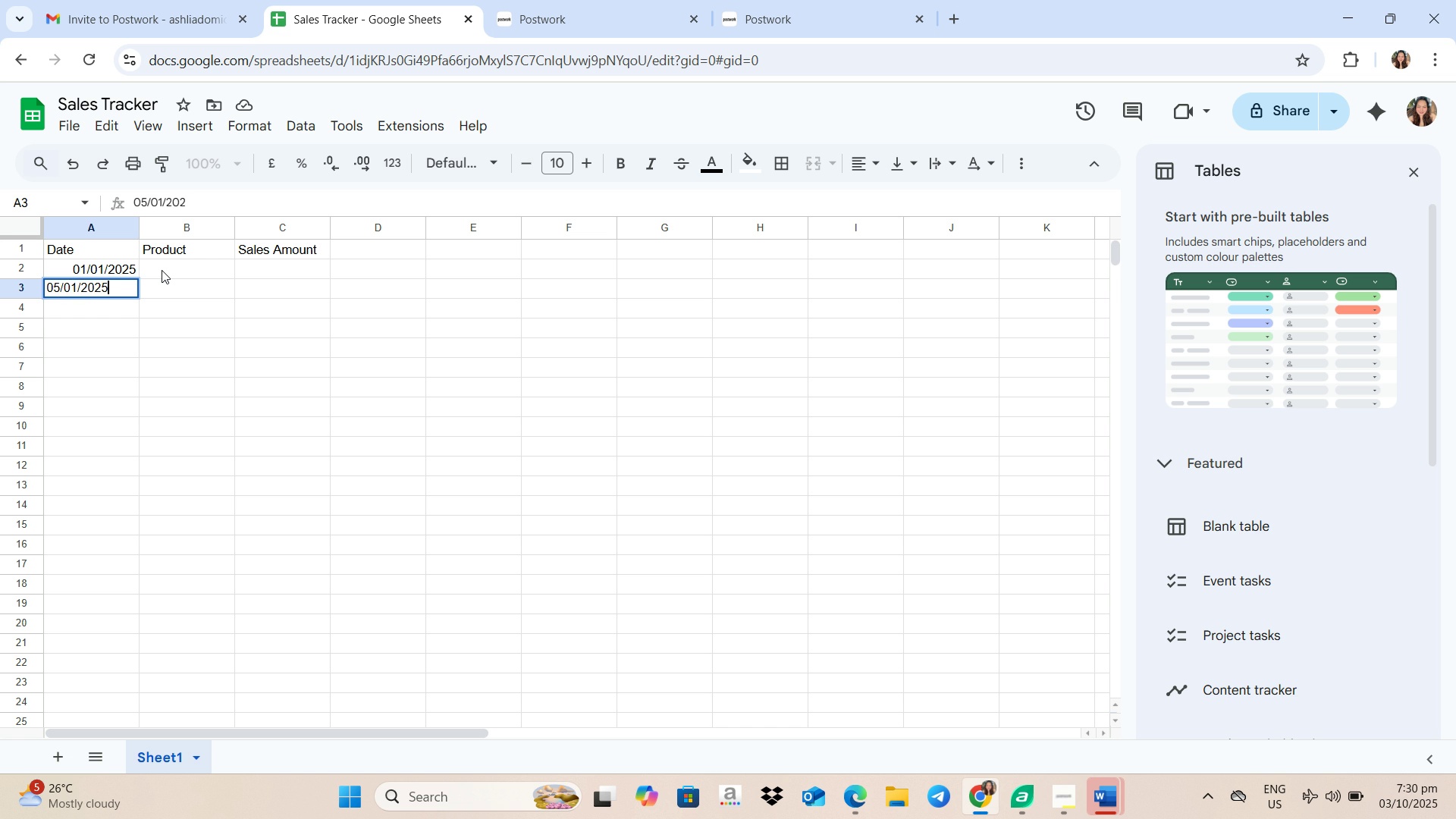 
key(Numpad5)
 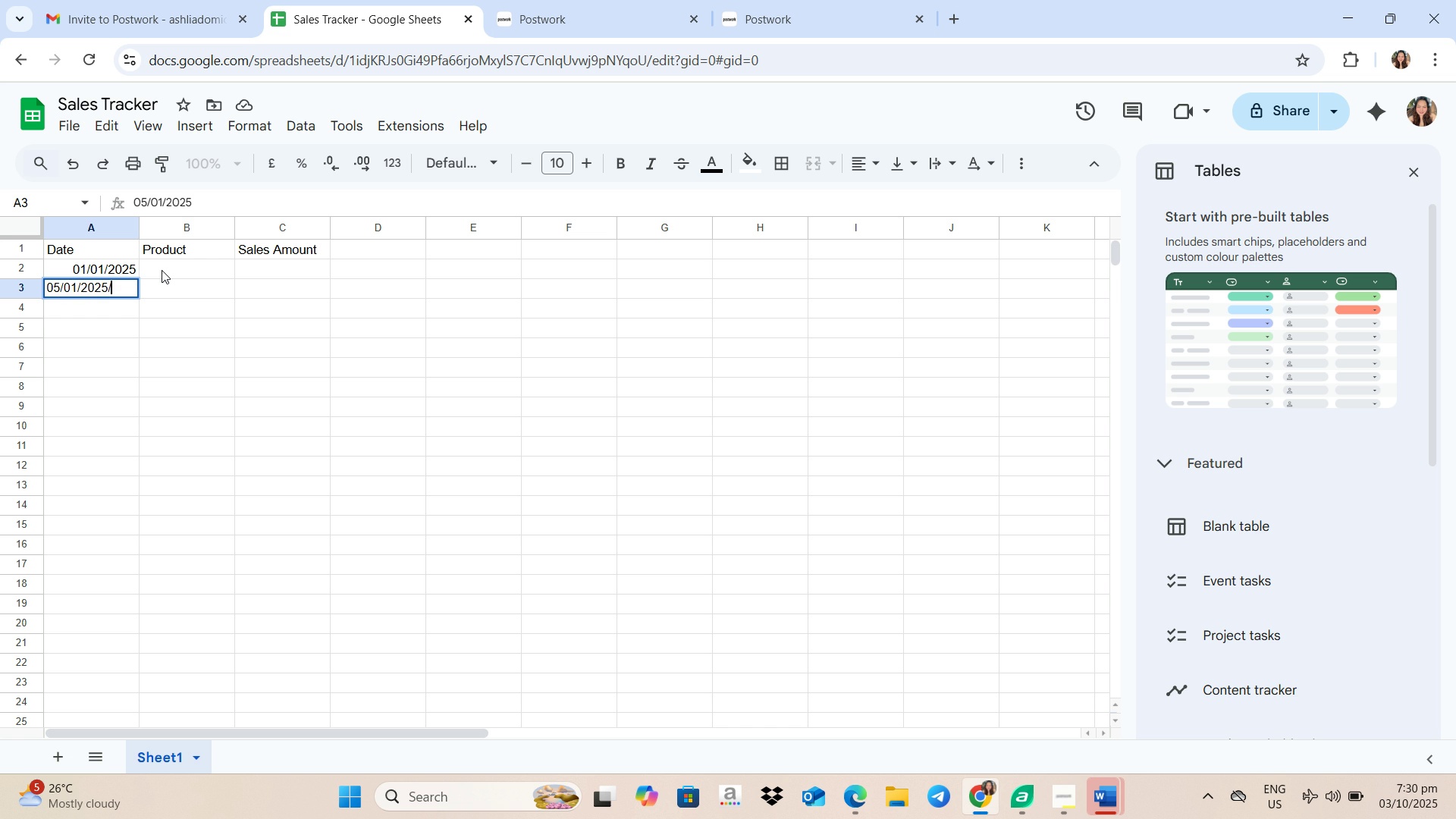 
key(Slash)
 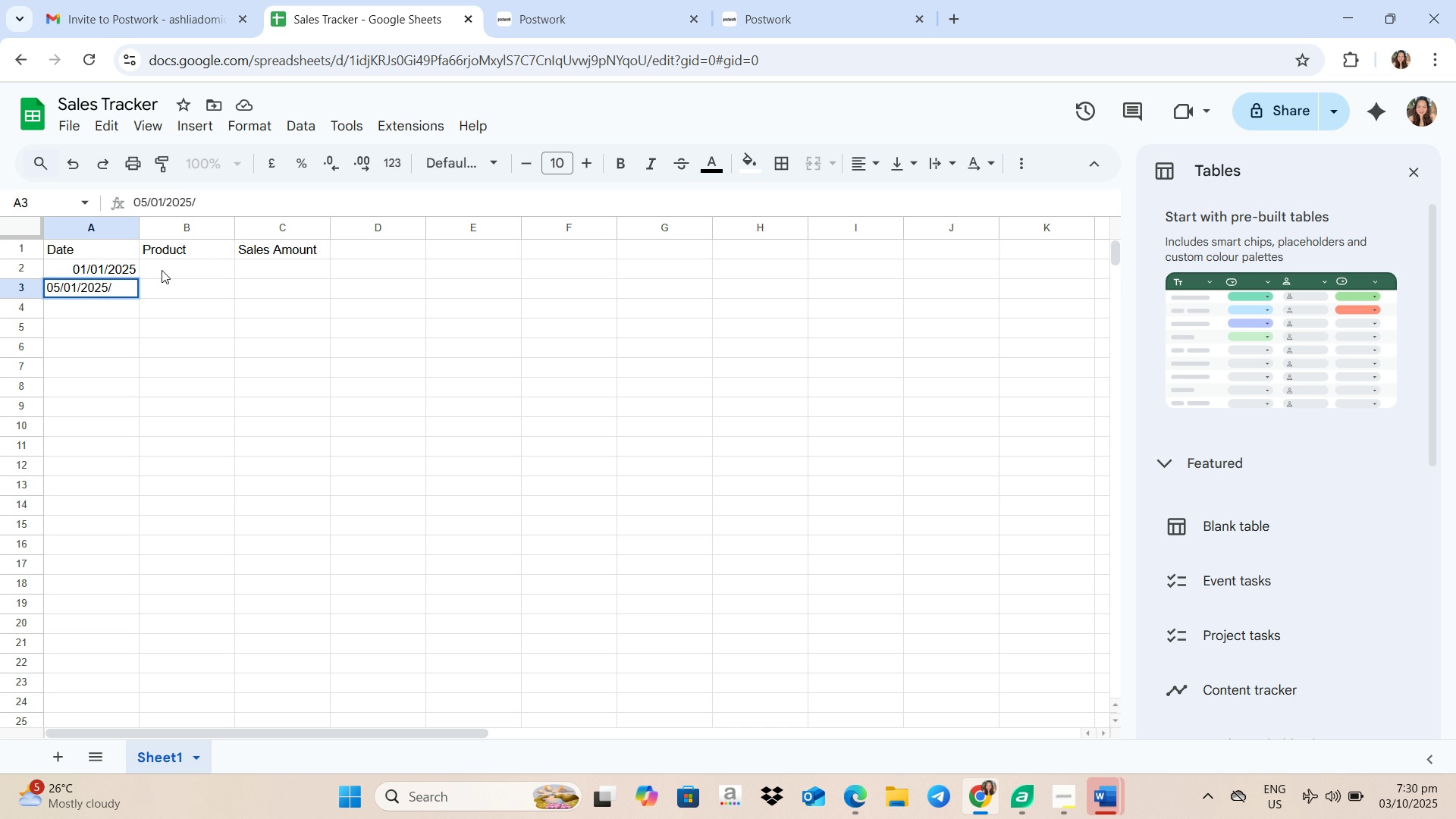 
key(Numpad1)
 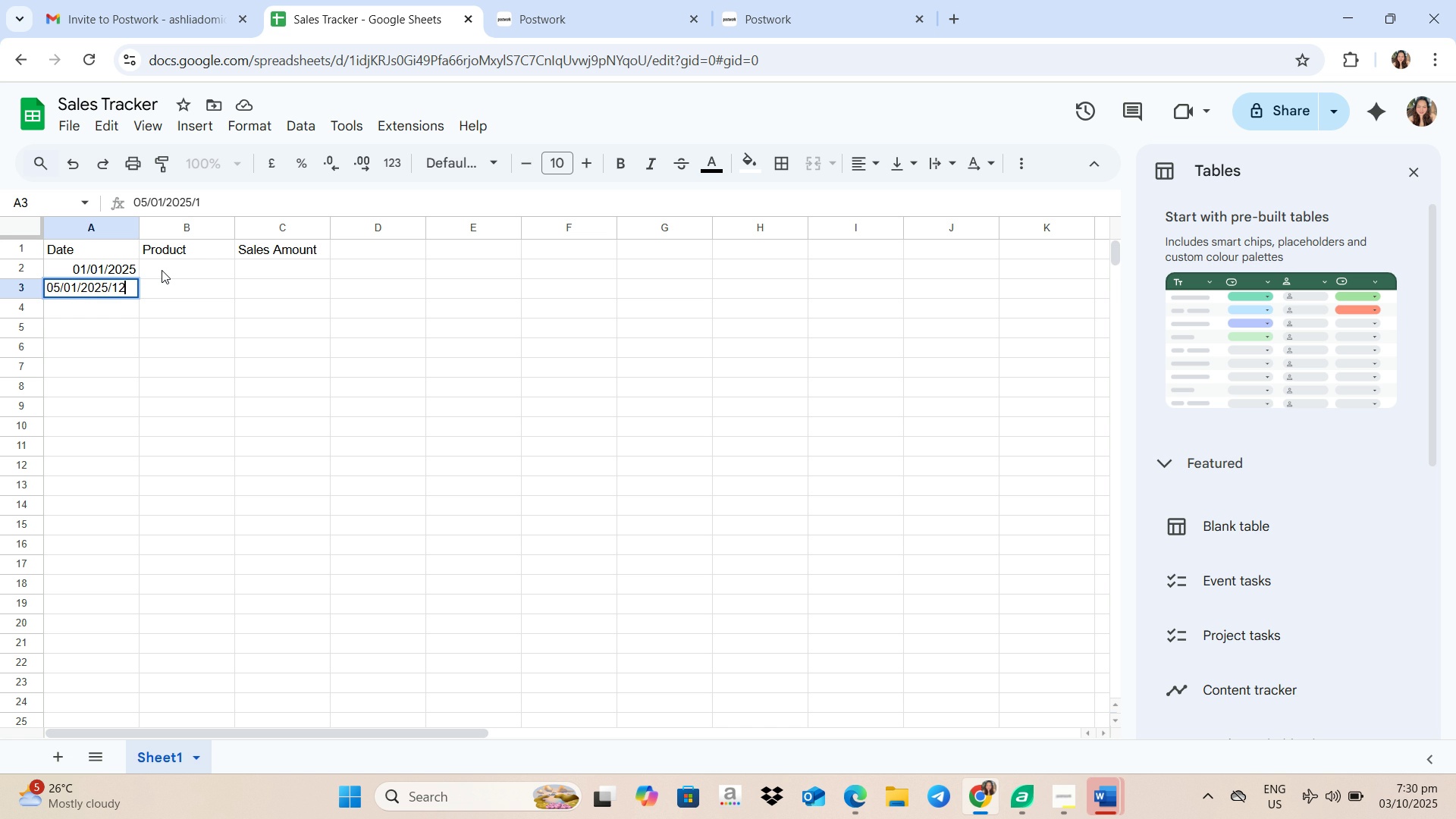 
key(Numpad2)
 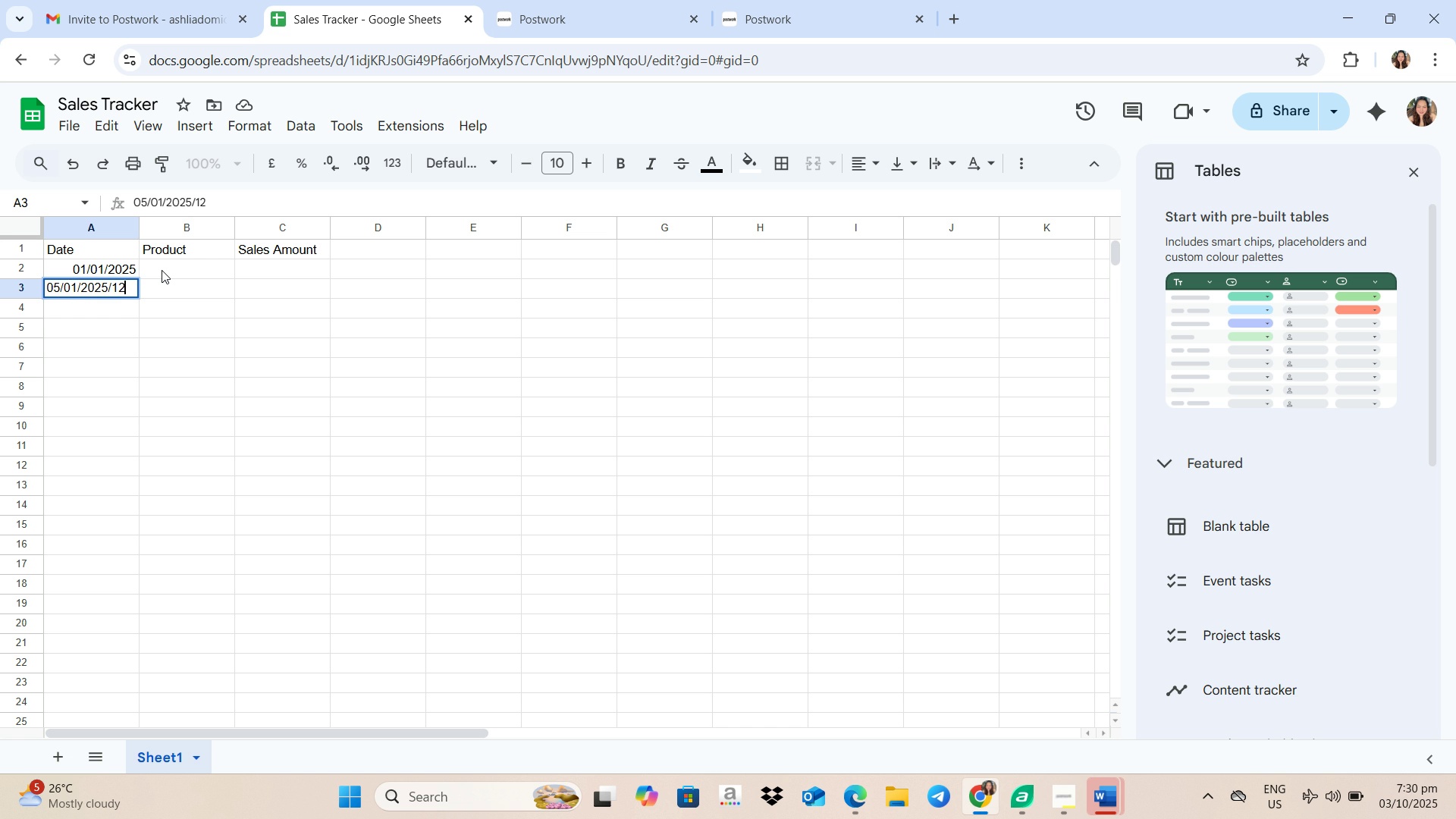 
key(Backspace)
 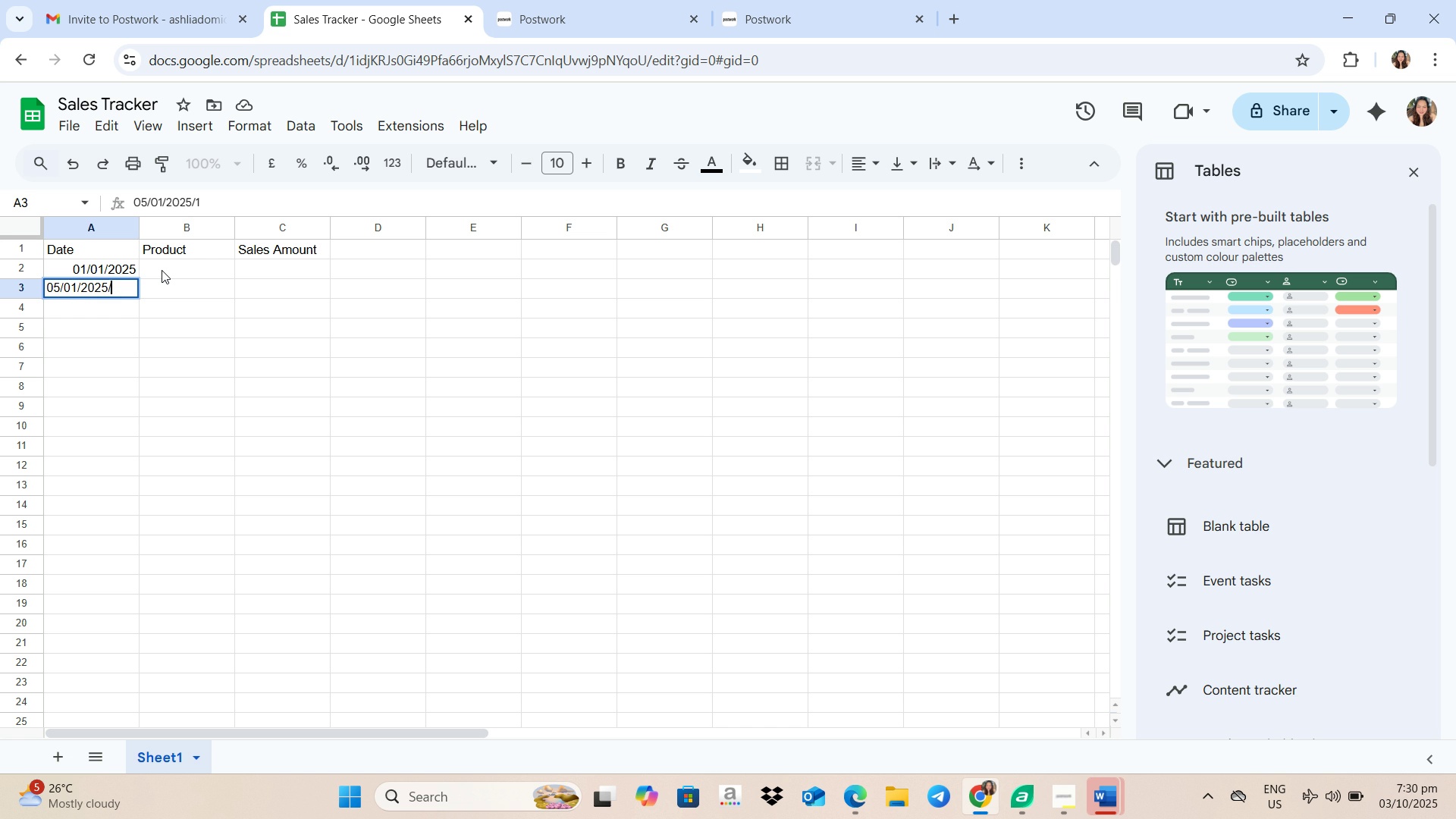 
key(Backspace)
 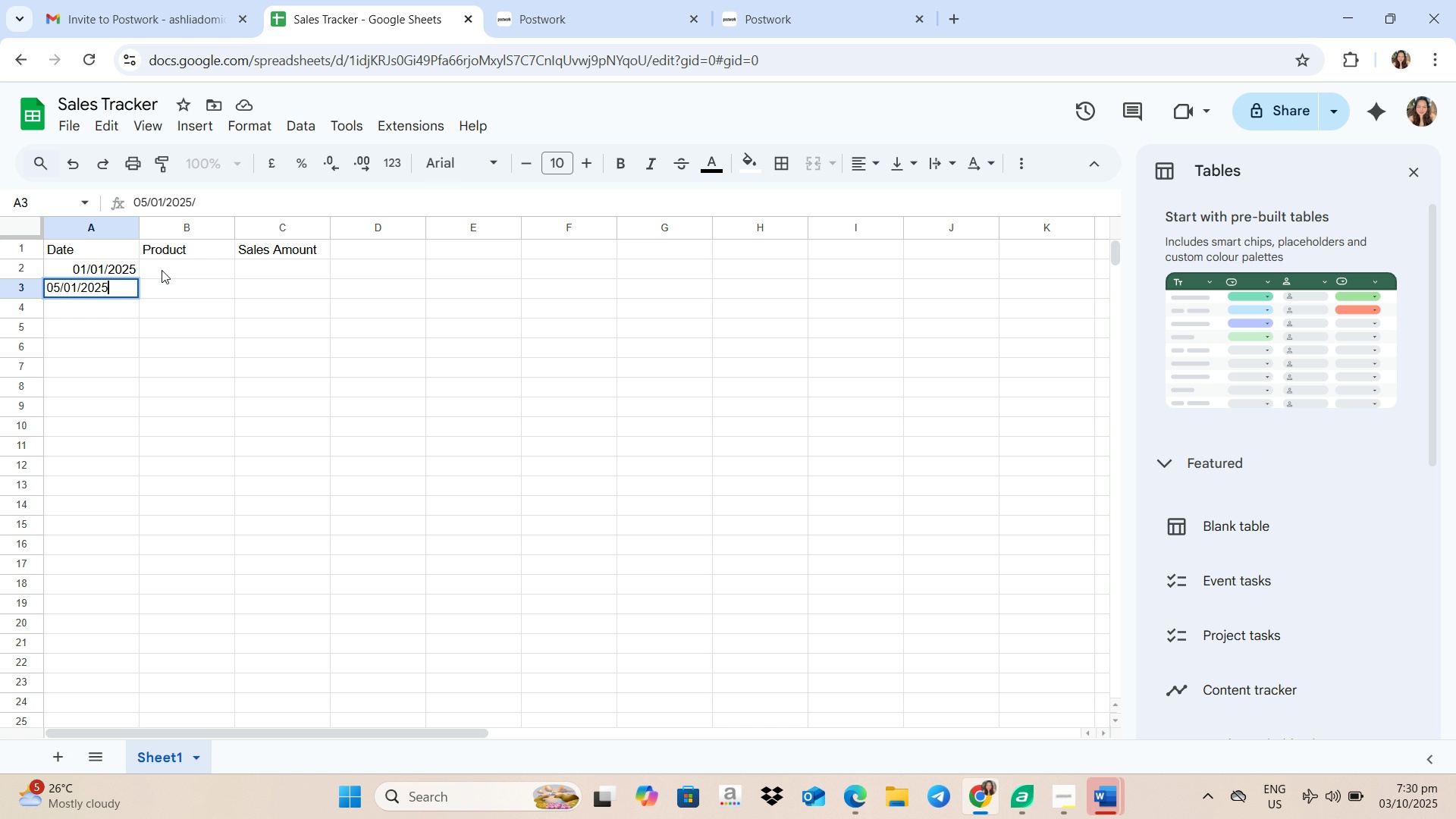 
key(Backspace)
 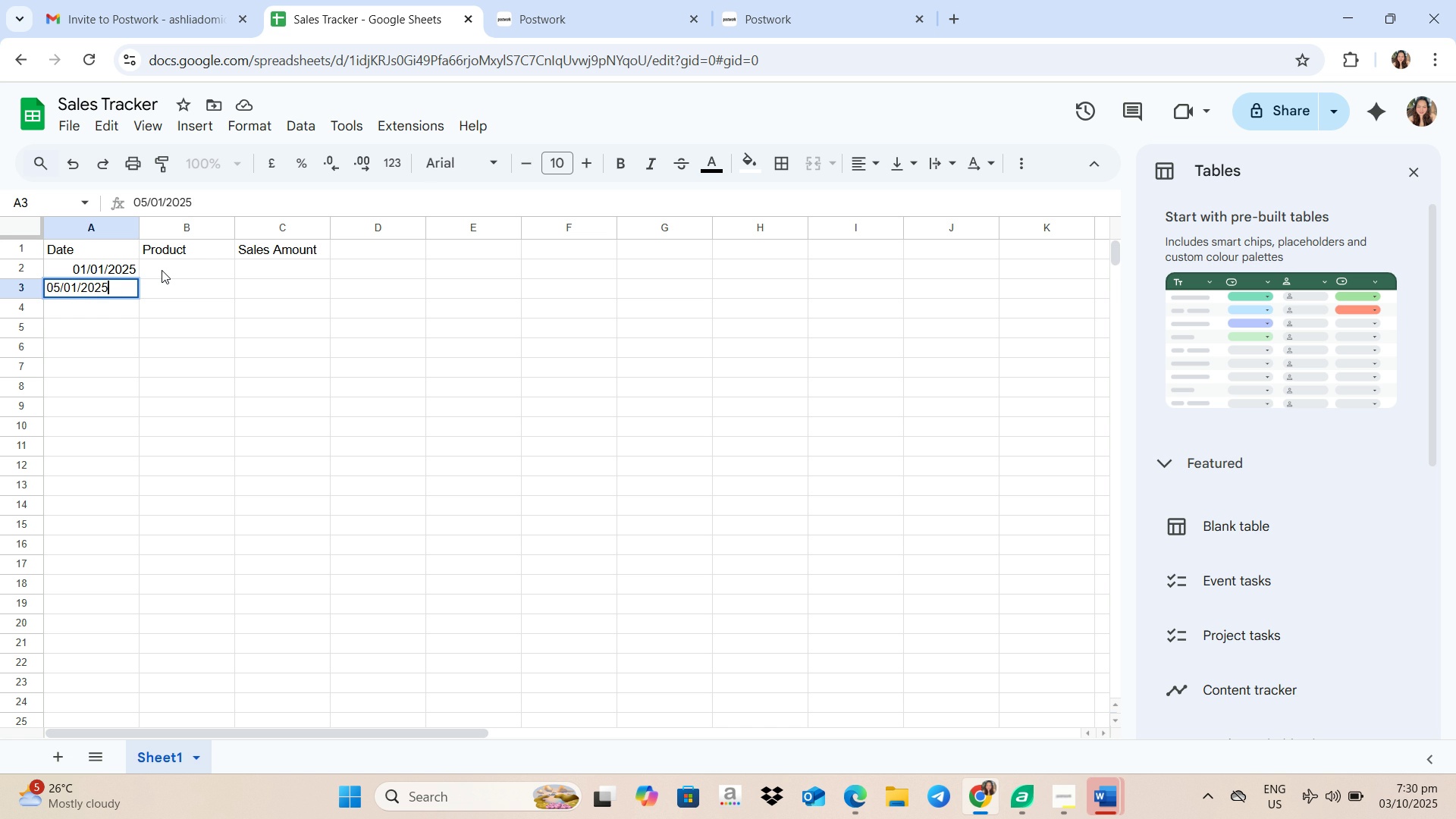 
key(Enter)
 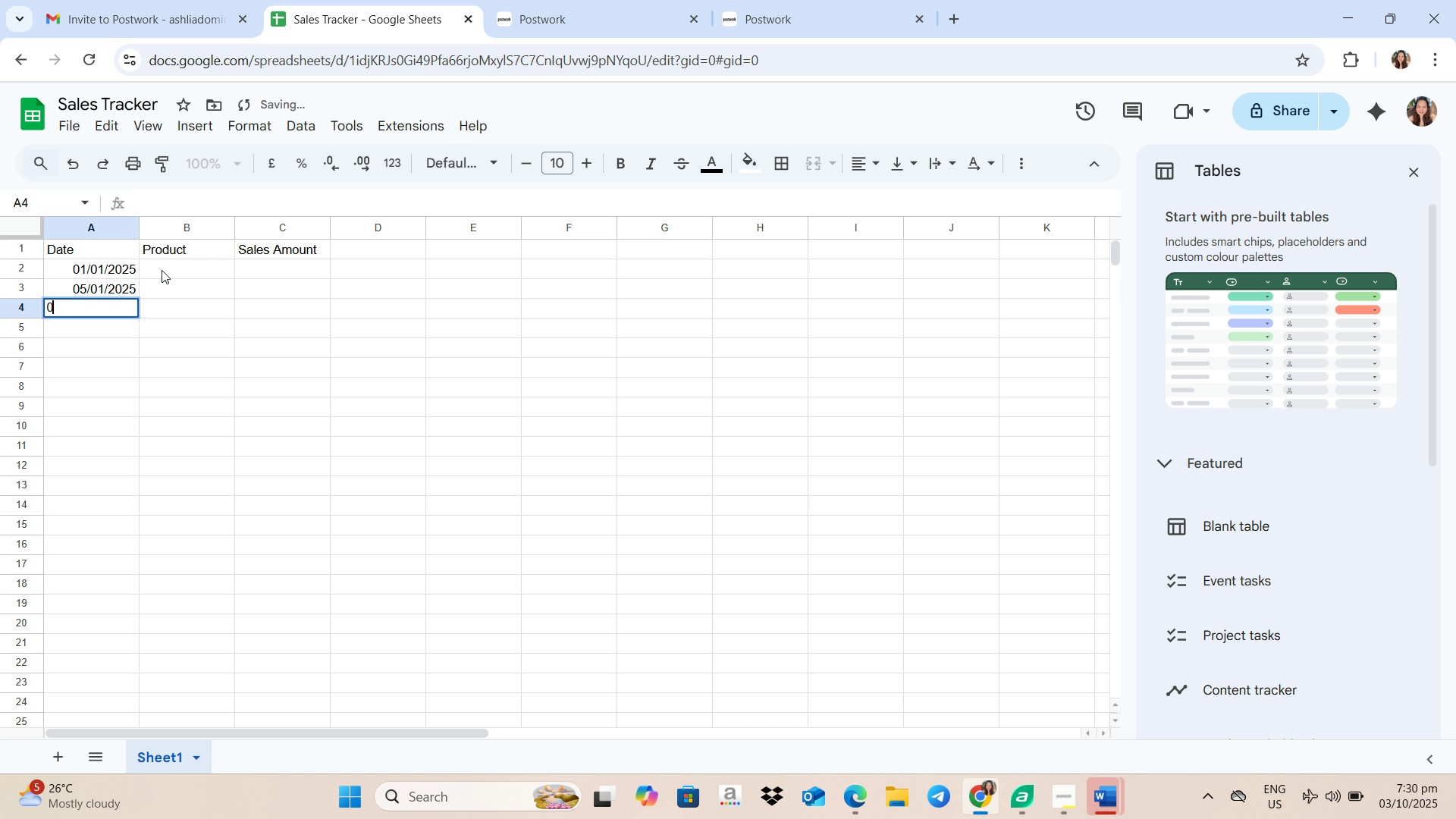 
key(Numpad0)
 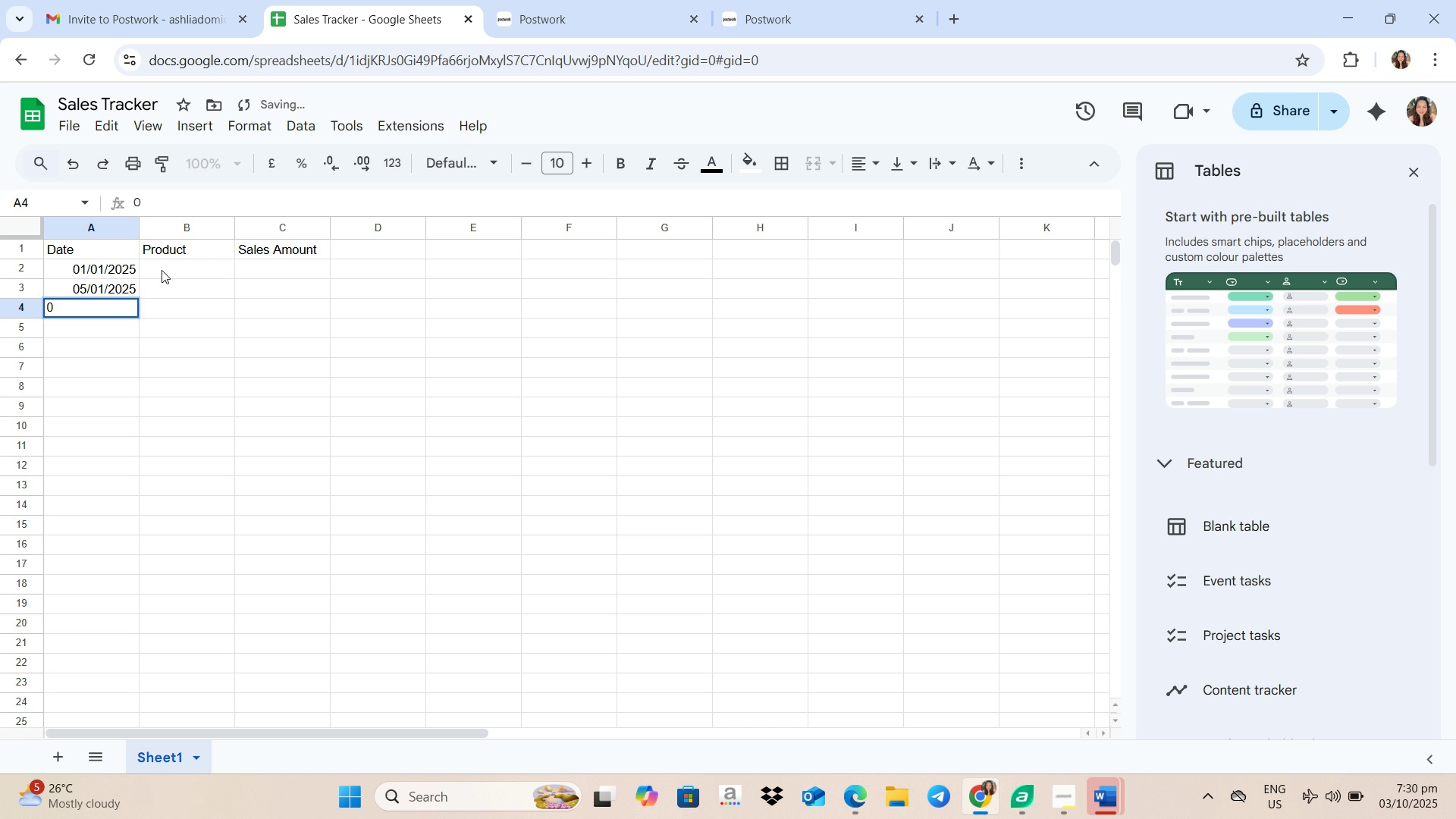 
key(Backspace)
 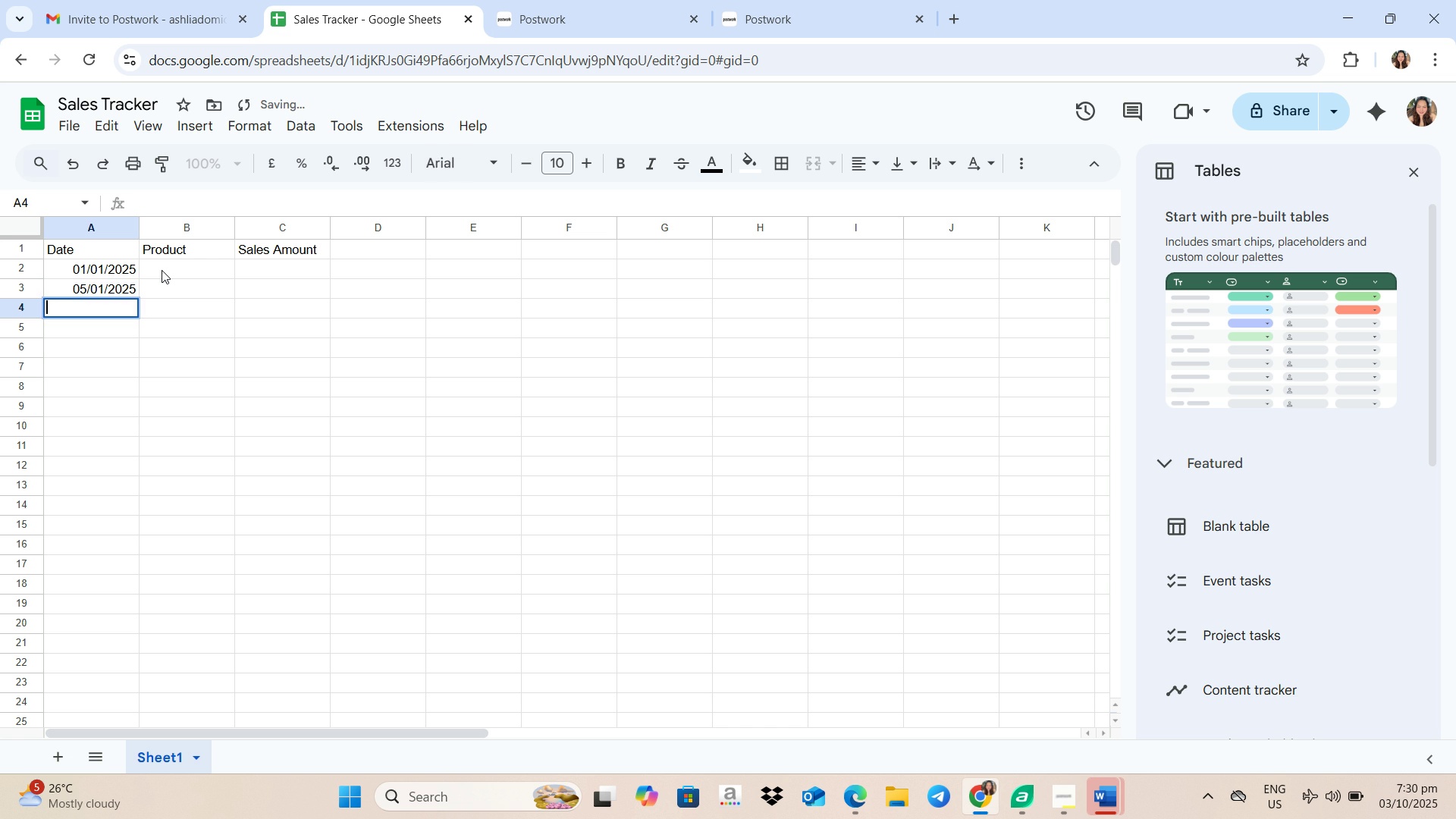 
key(Numpad1)
 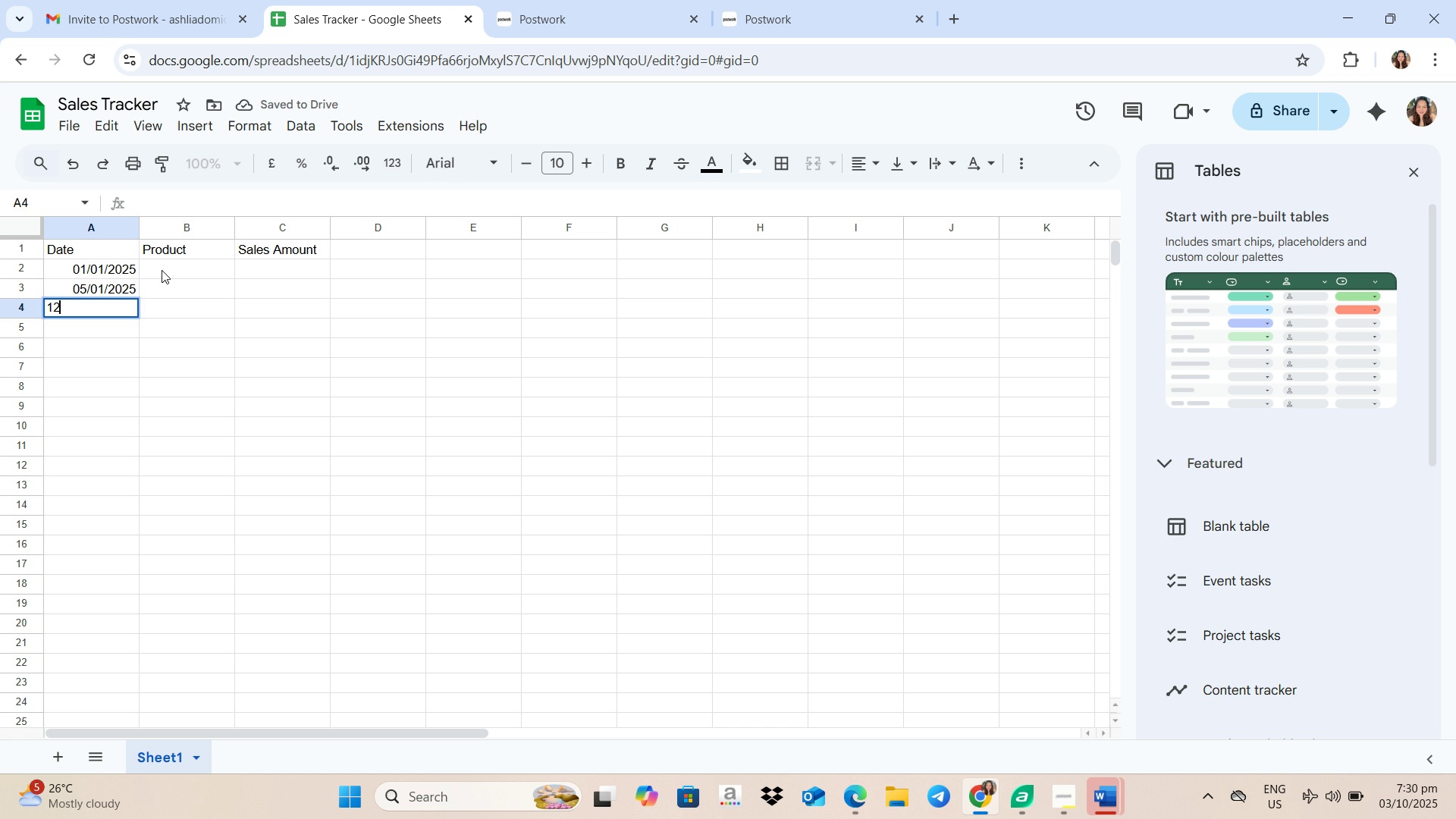 
key(Numpad2)
 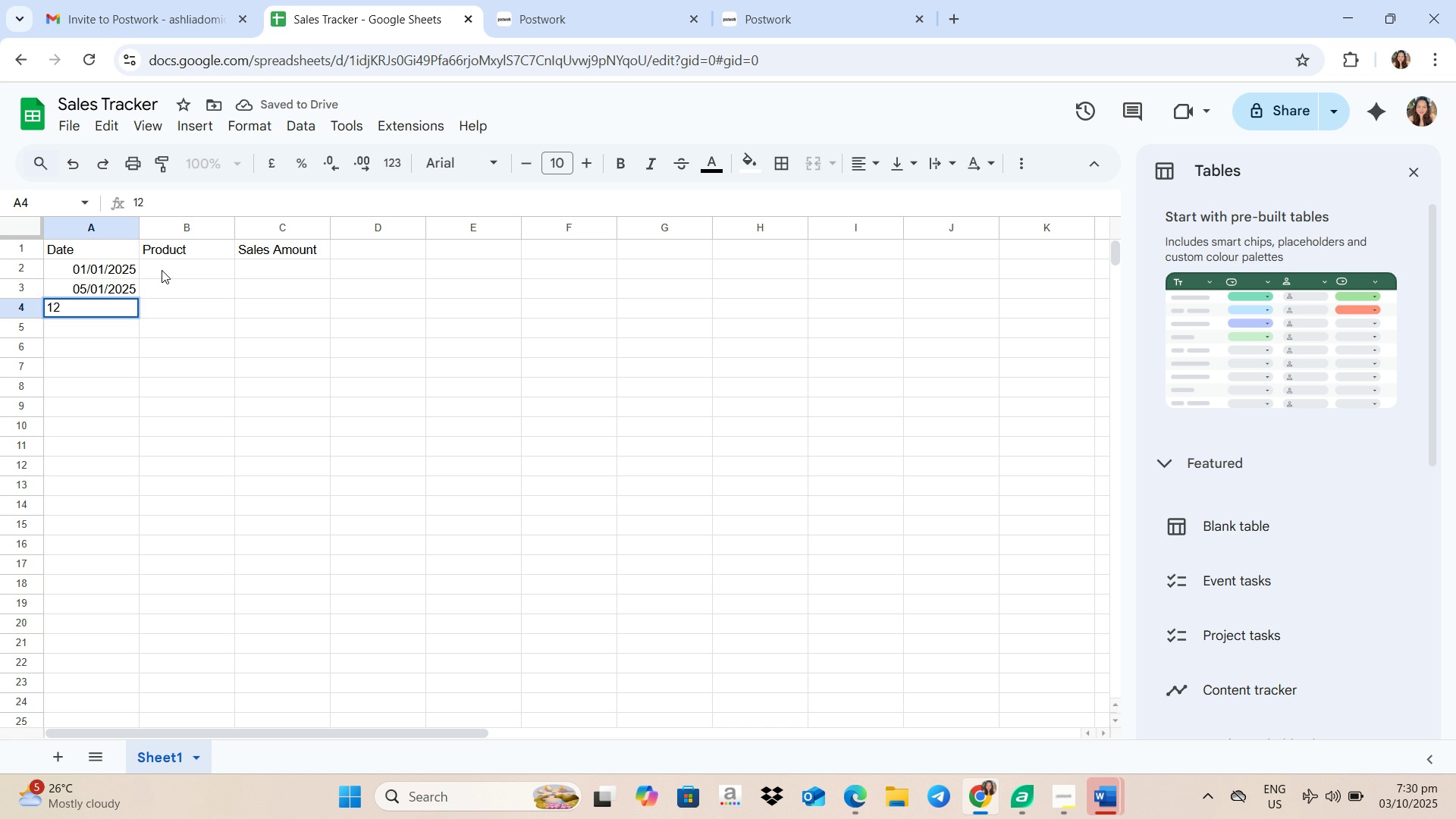 
key(Slash)
 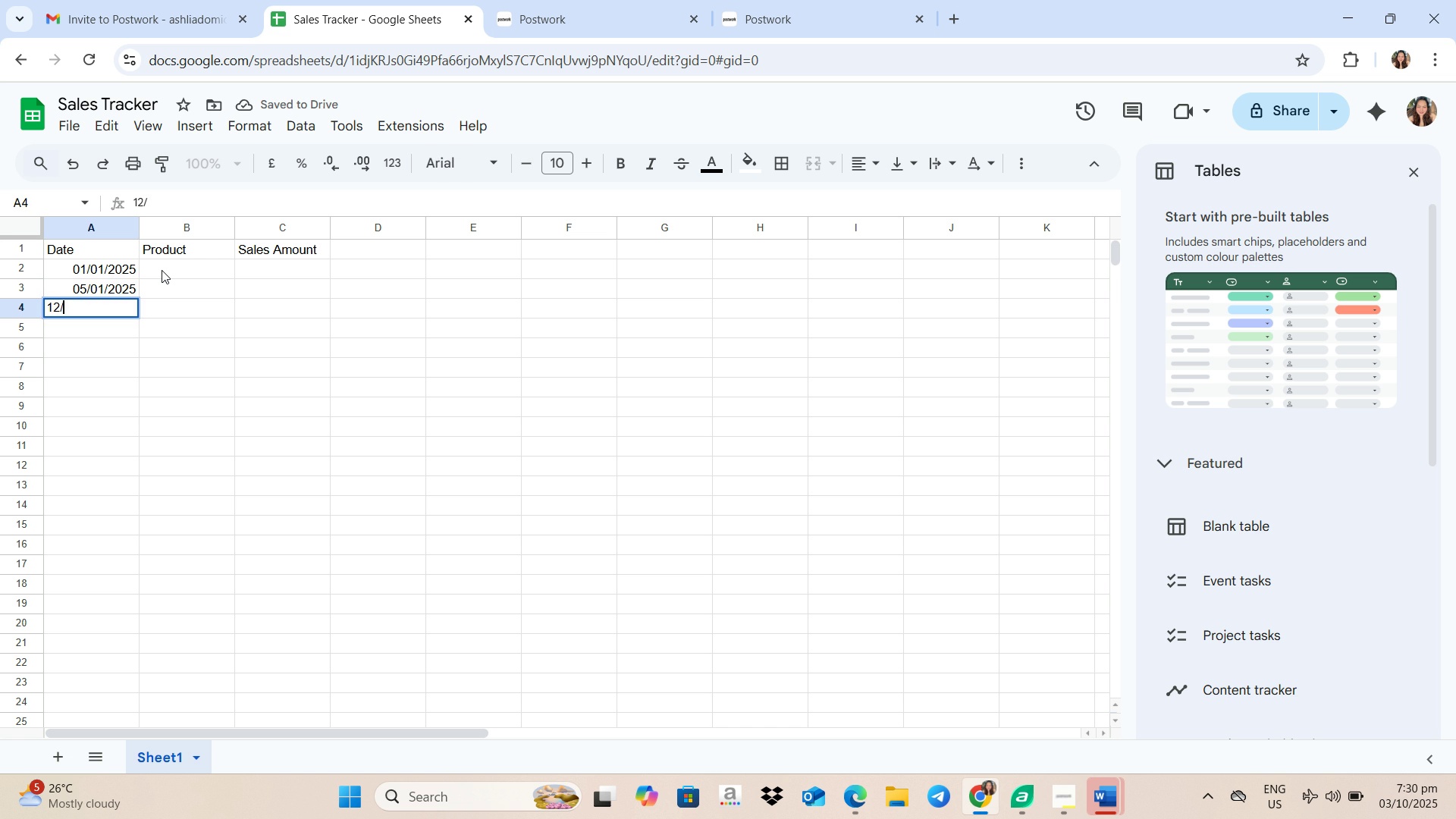 
key(Numpad0)
 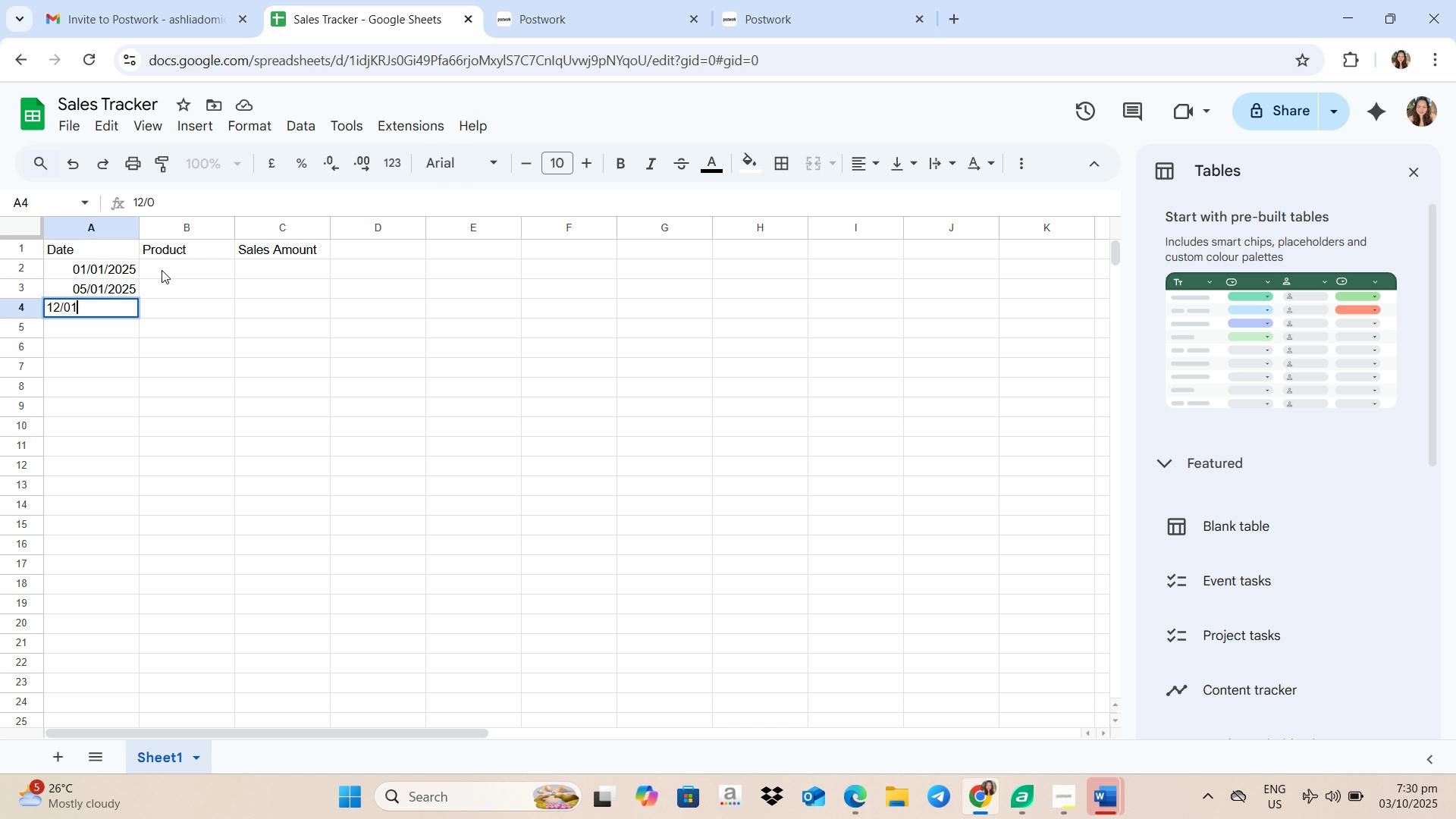 
key(Numpad1)
 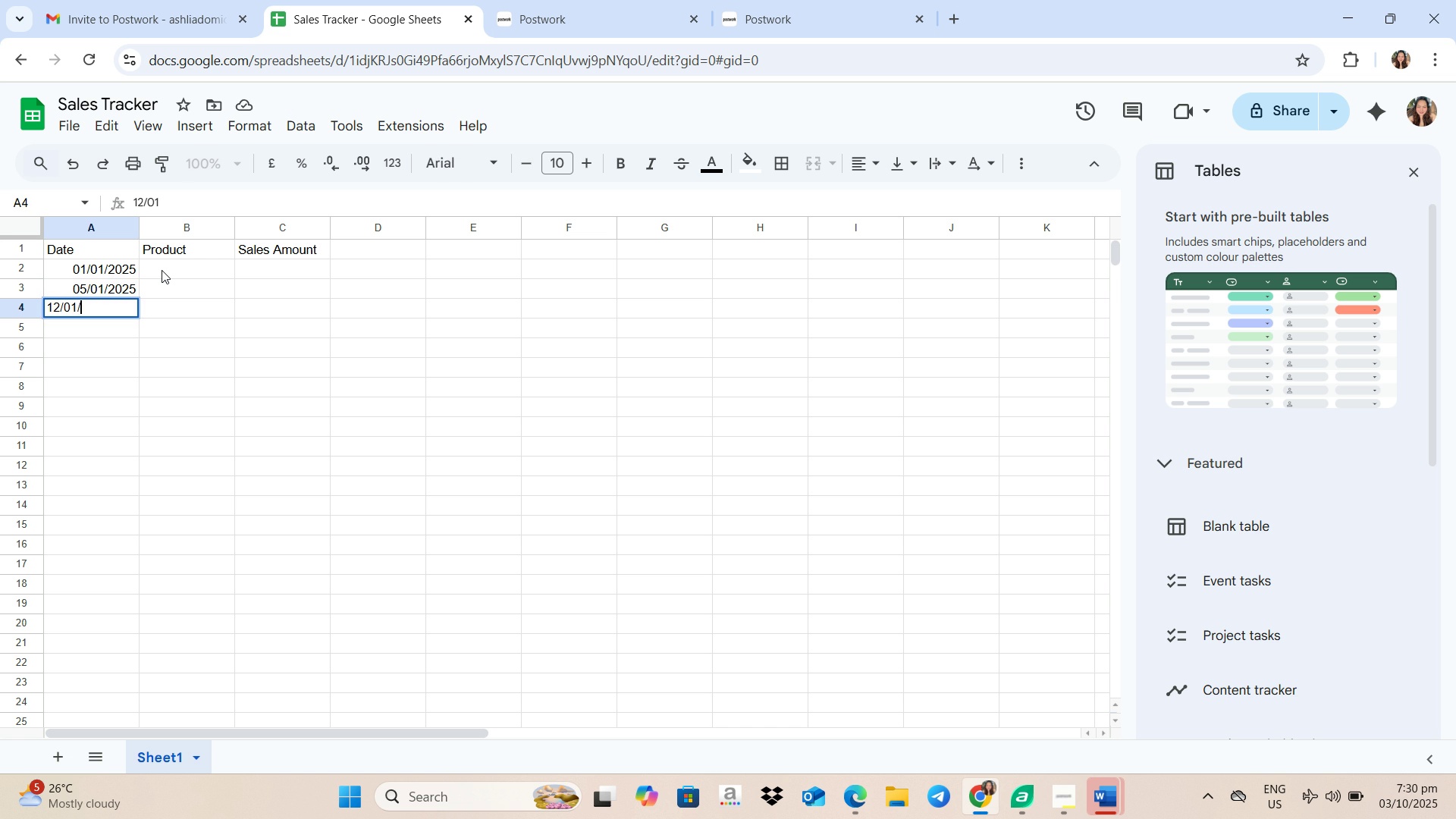 
key(Slash)
 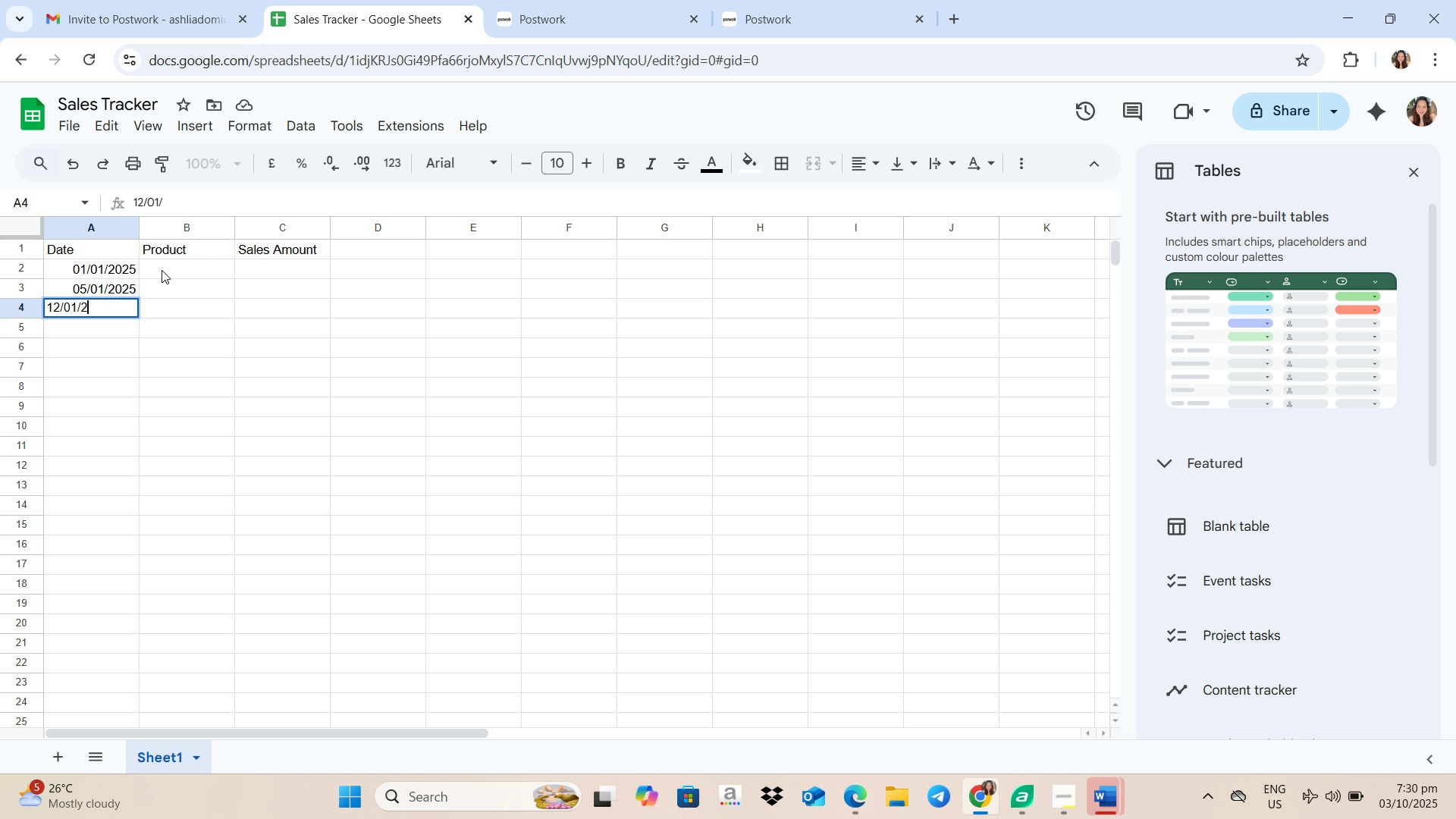 
key(Numpad2)
 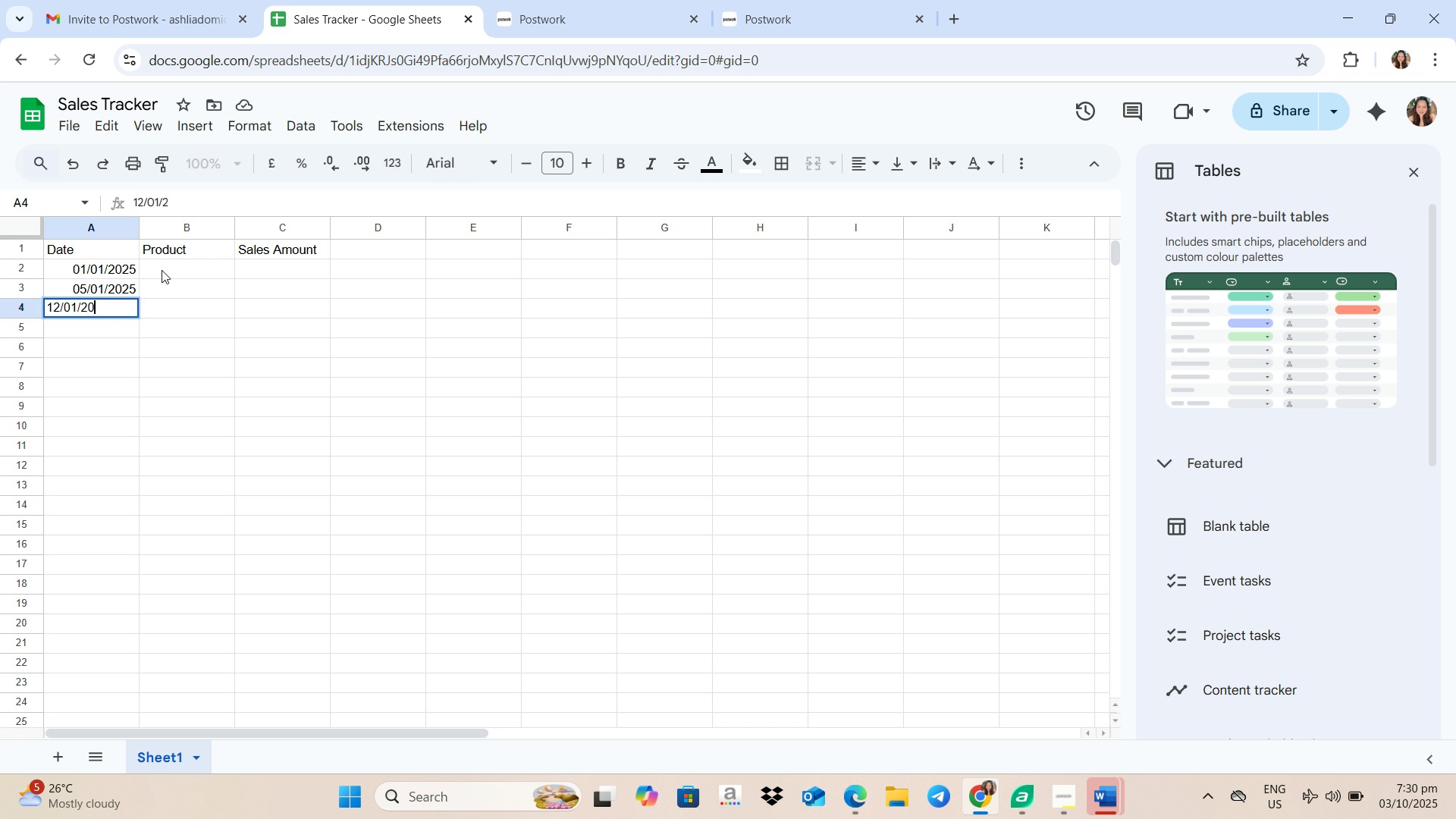 
key(Numpad0)
 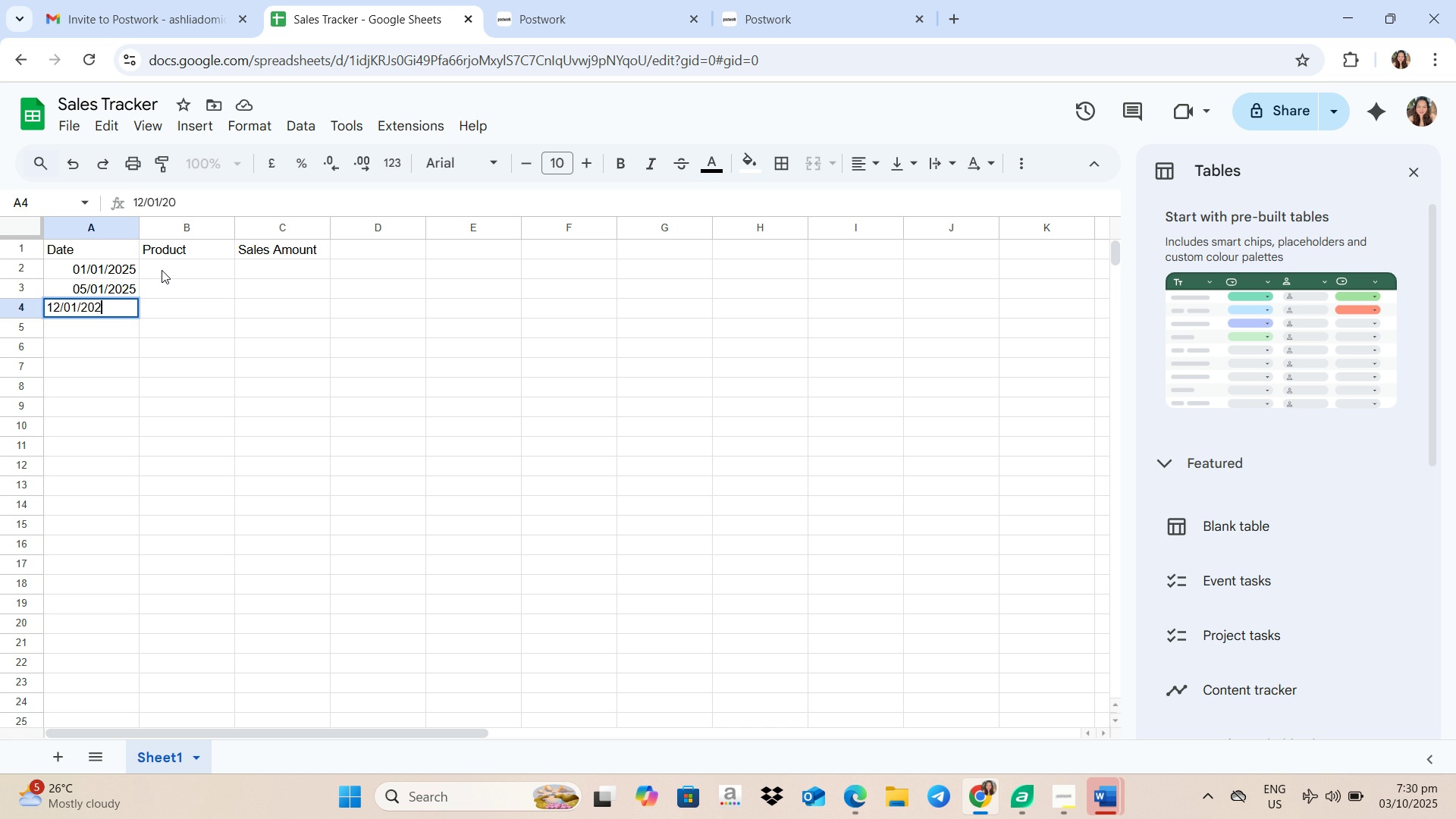 
key(Numpad2)
 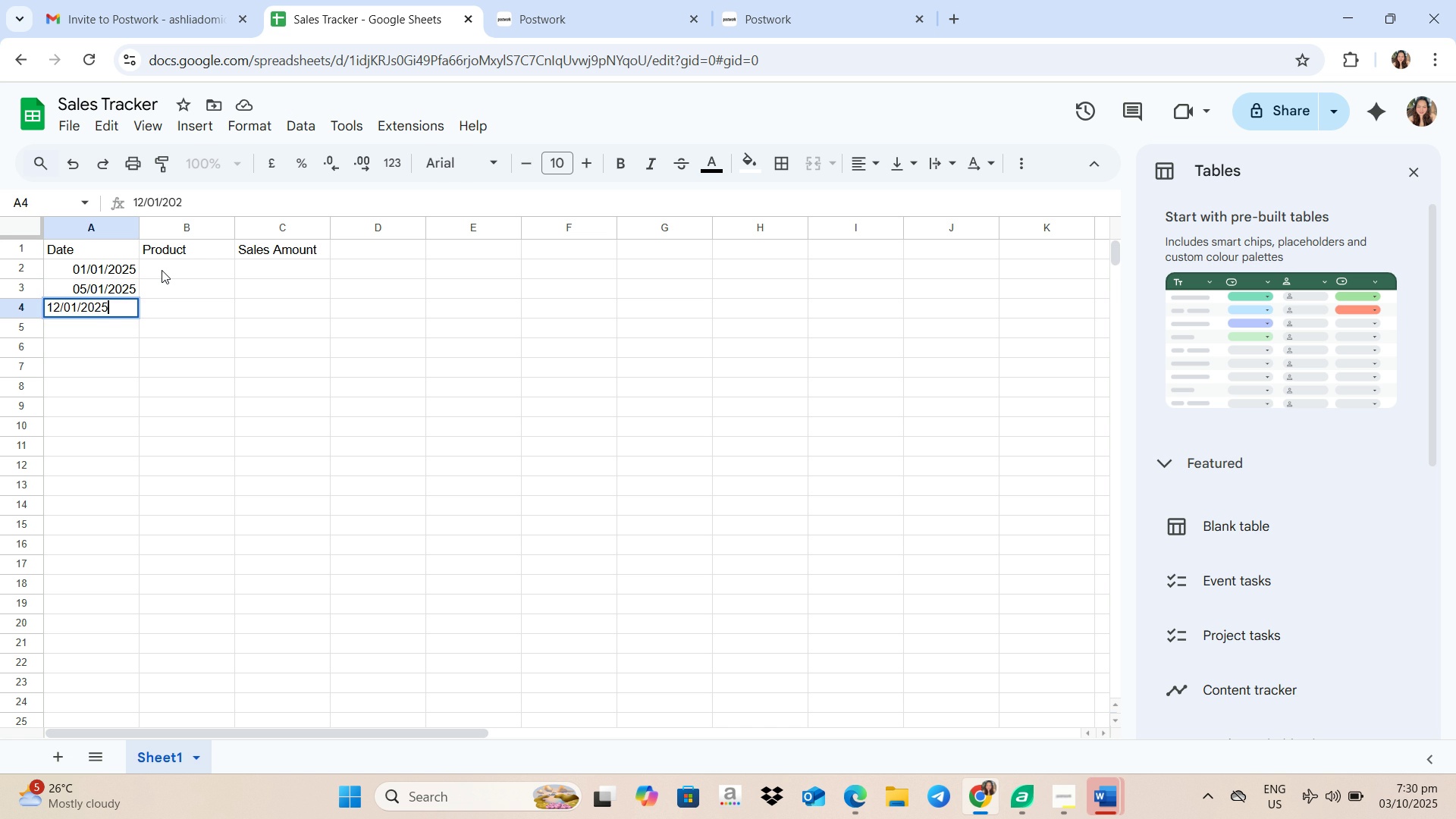 
key(Numpad5)
 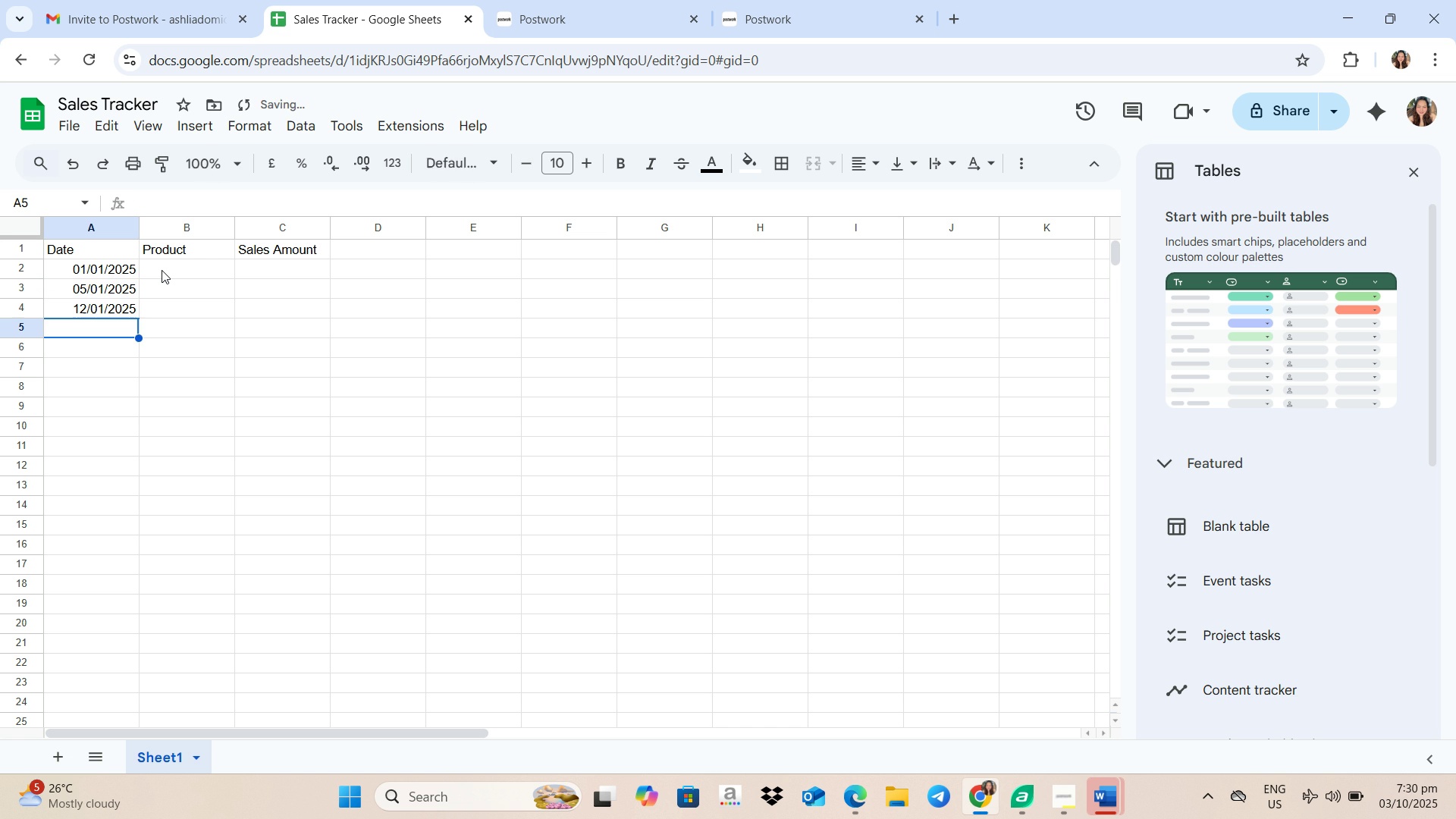 
key(Enter)
 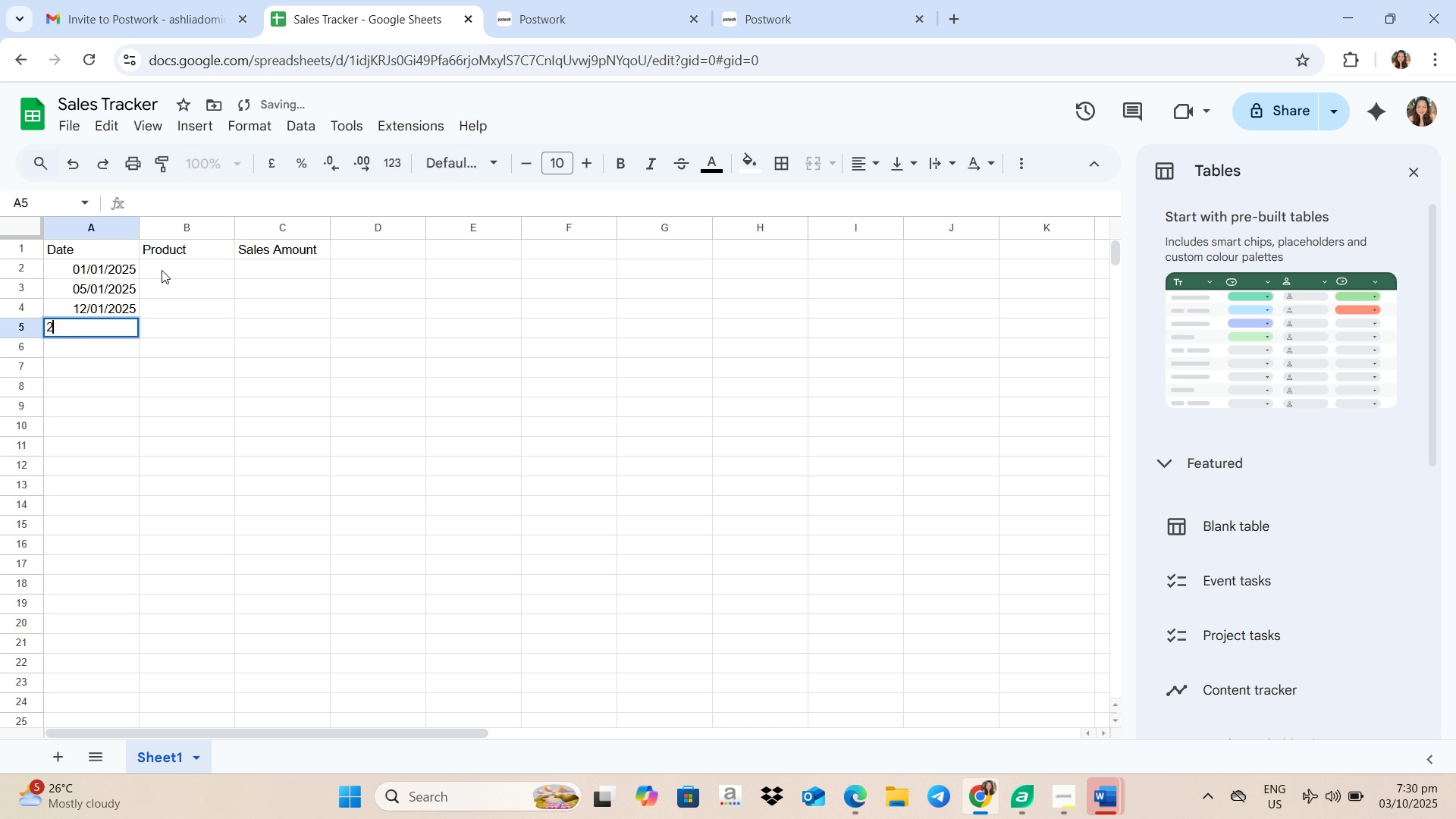 
key(Numpad2)
 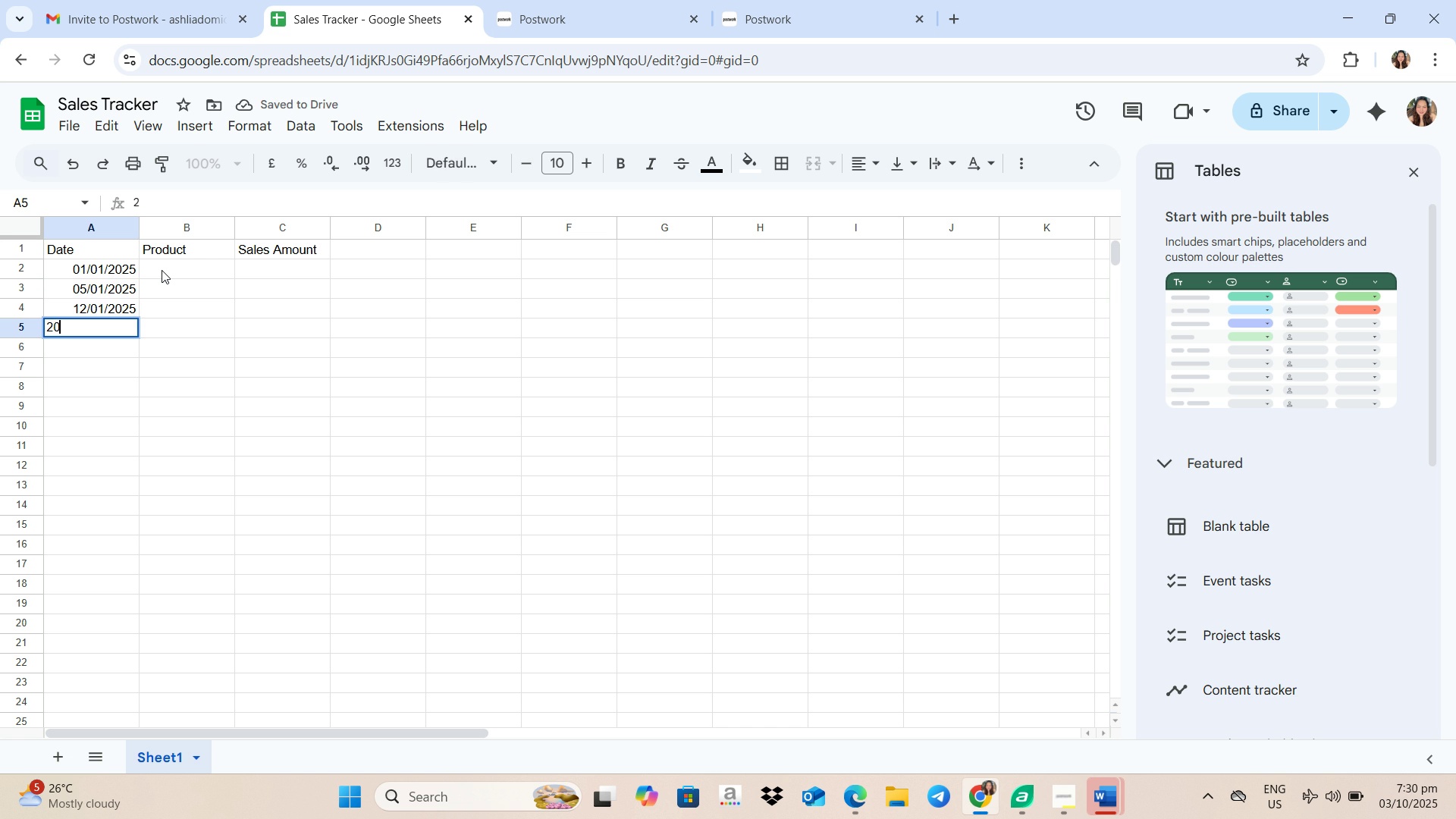 
key(Numpad0)
 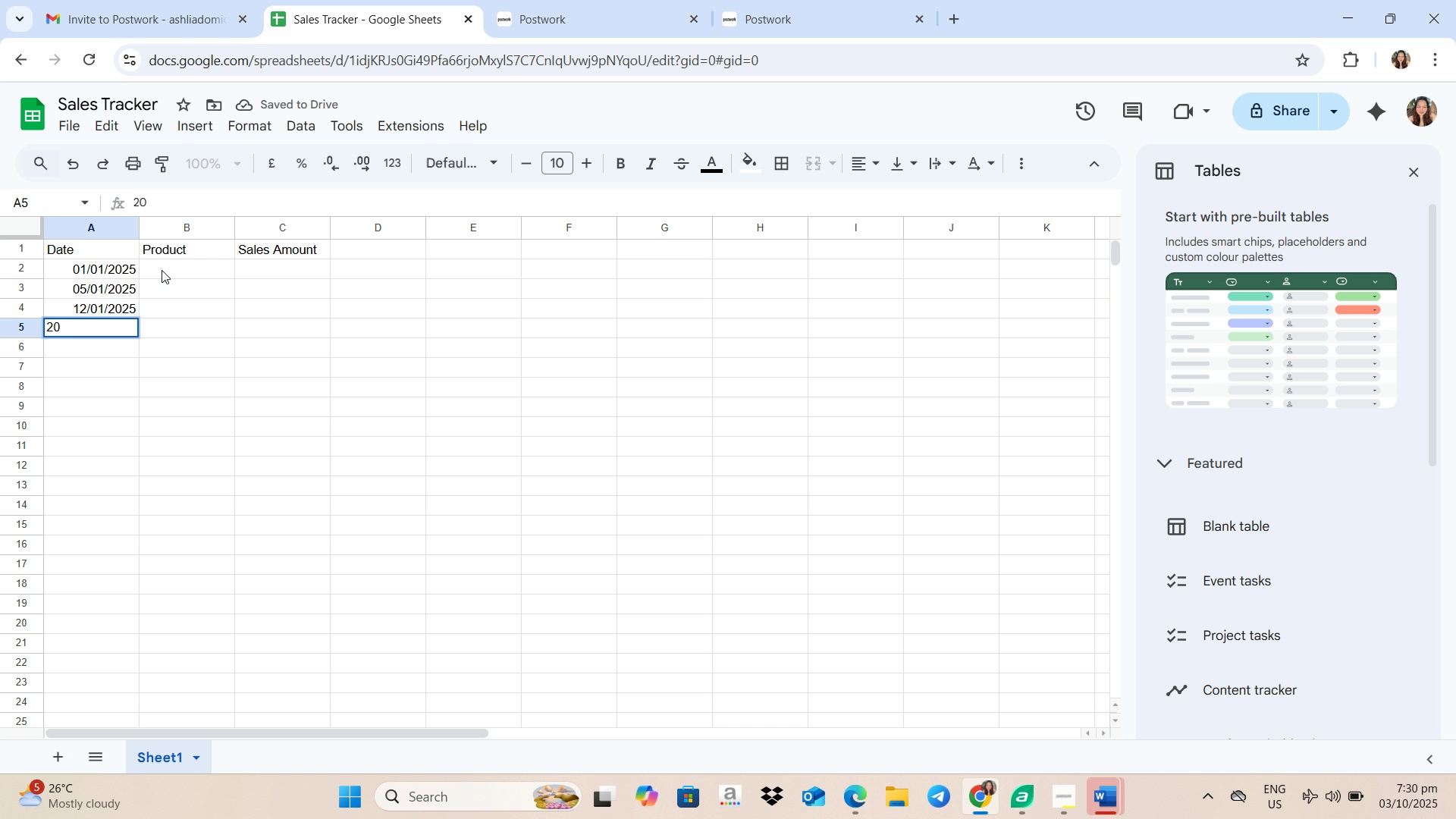 
key(Slash)
 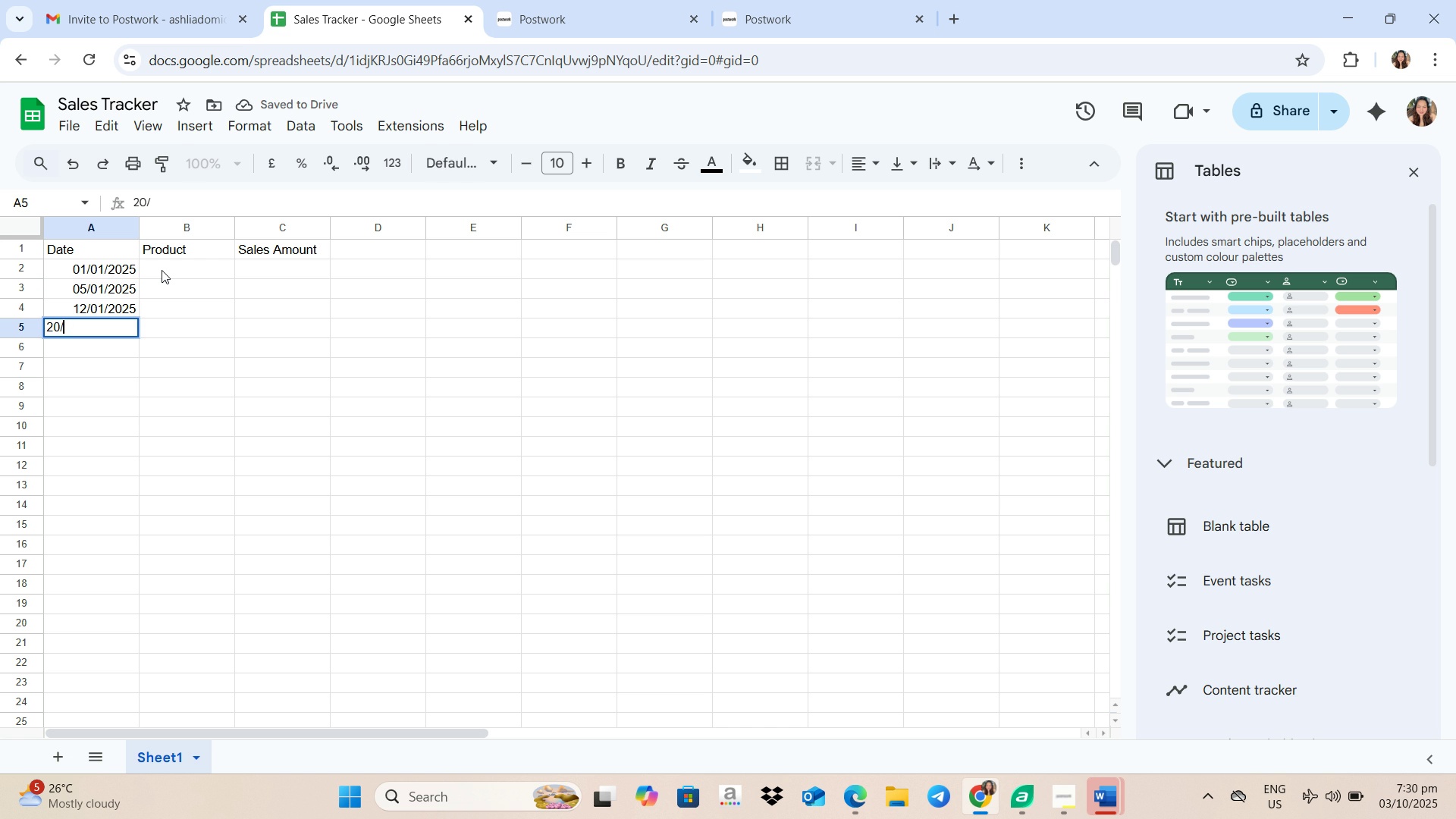 
key(Numpad0)
 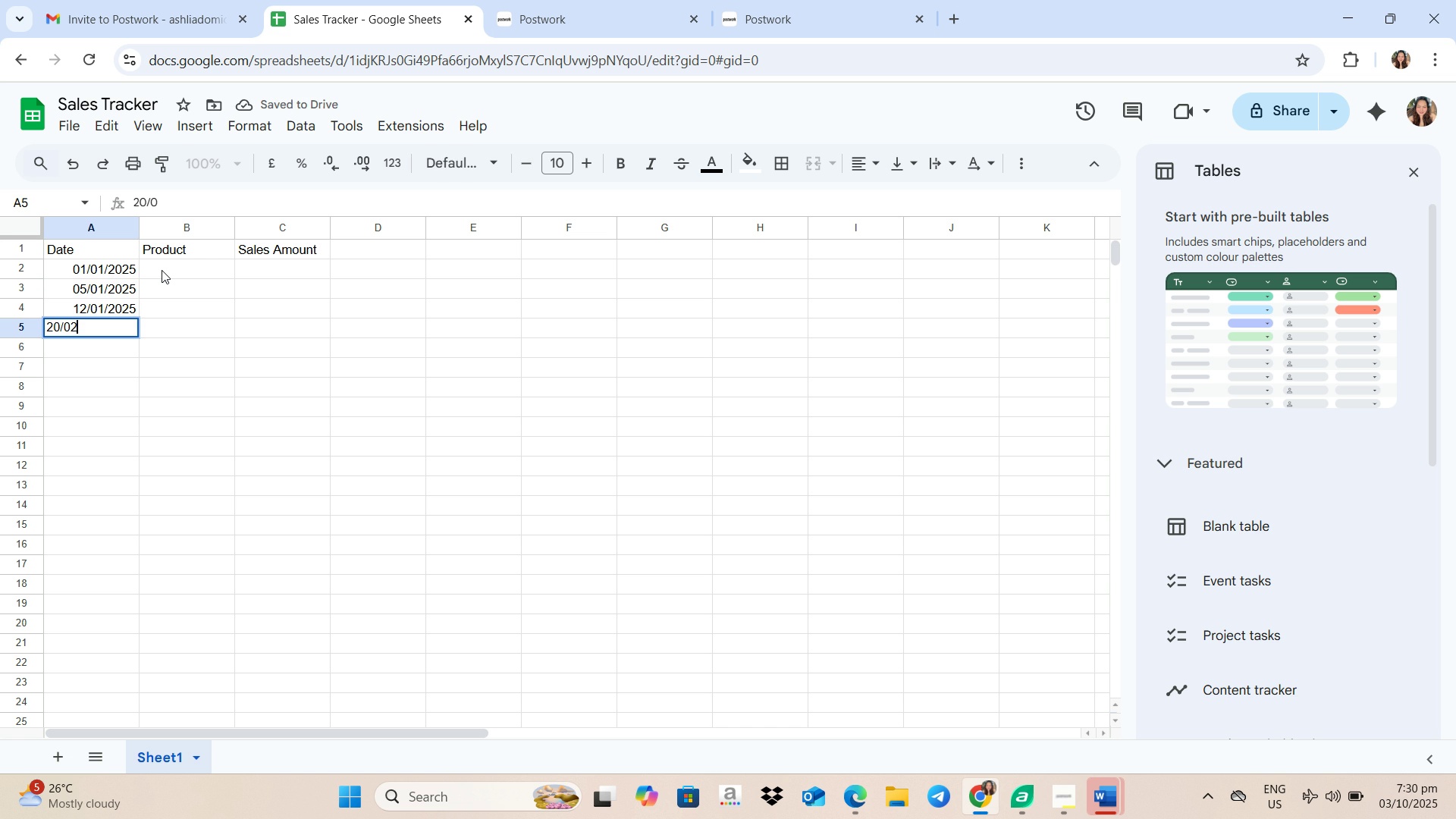 
key(Numpad2)
 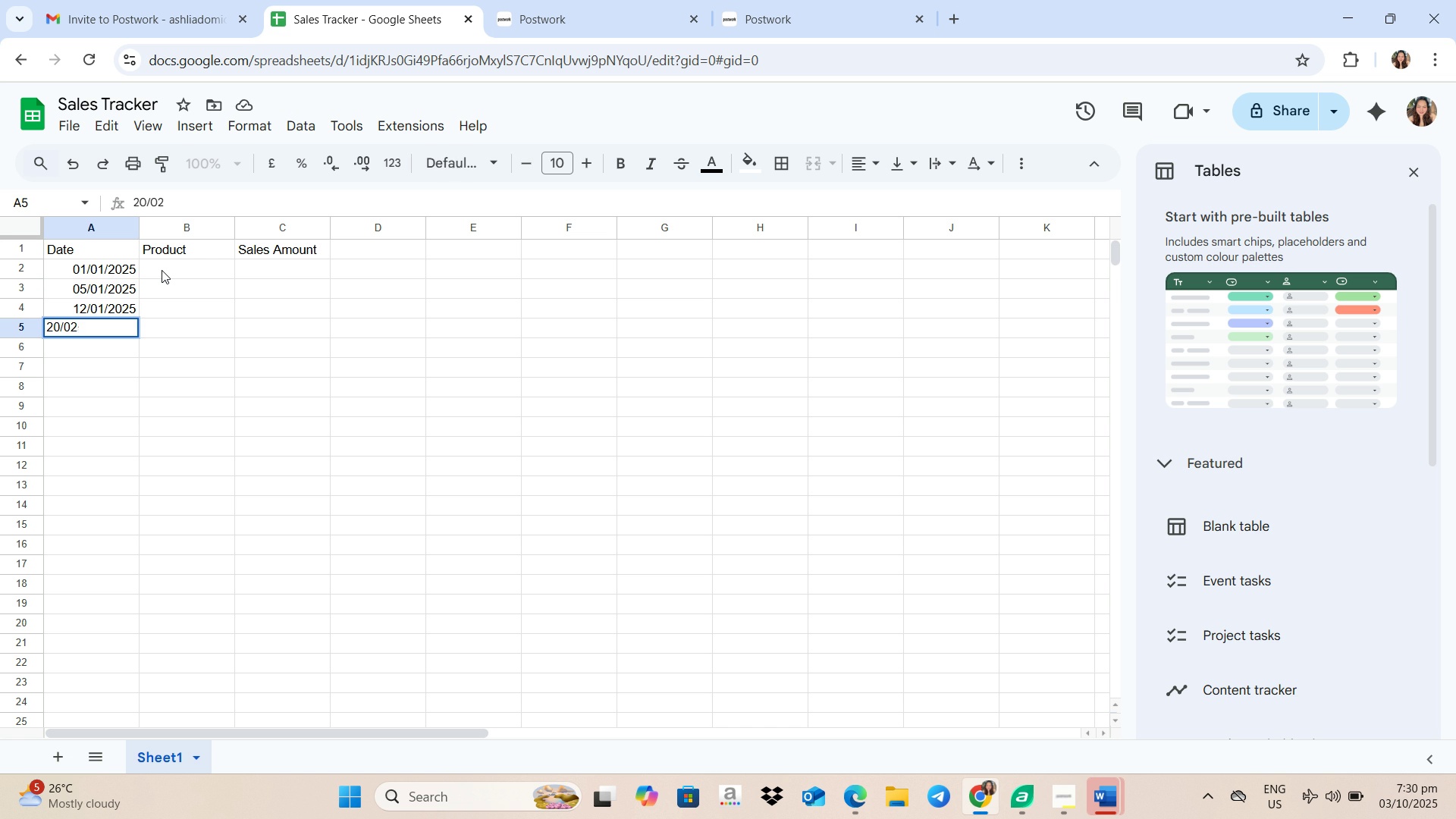 
key(Slash)
 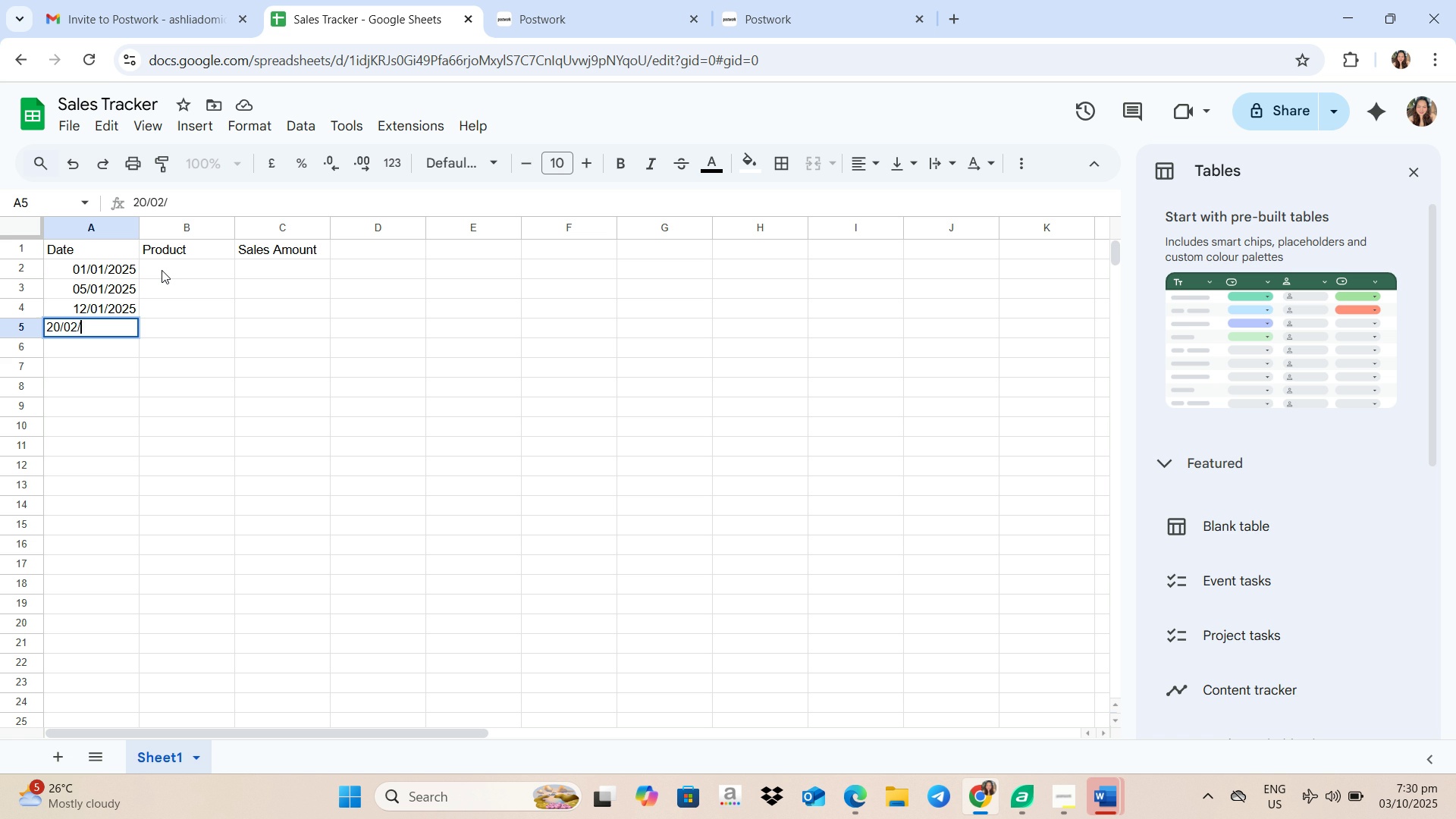 
key(Numpad2)
 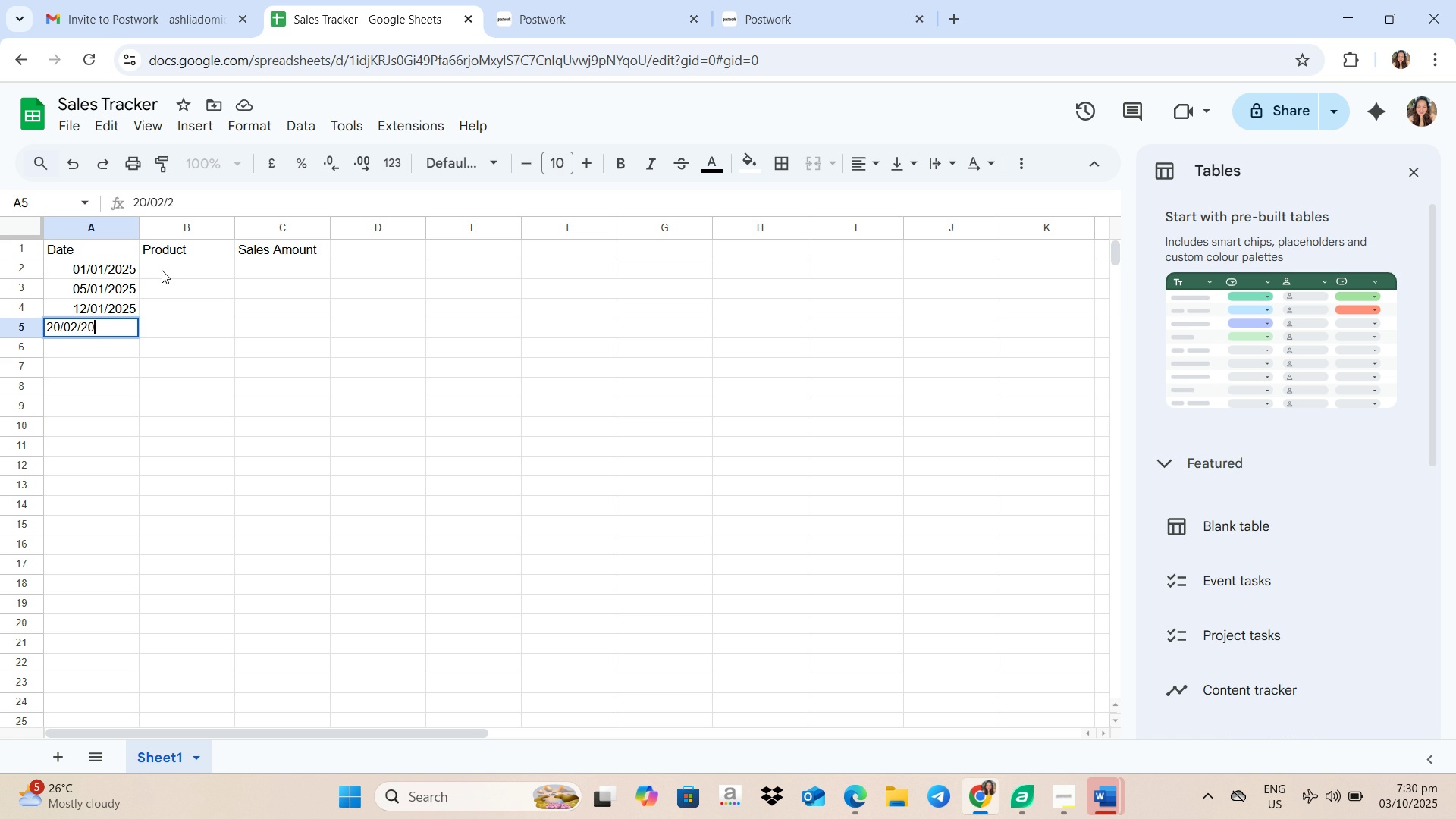 
key(Numpad0)
 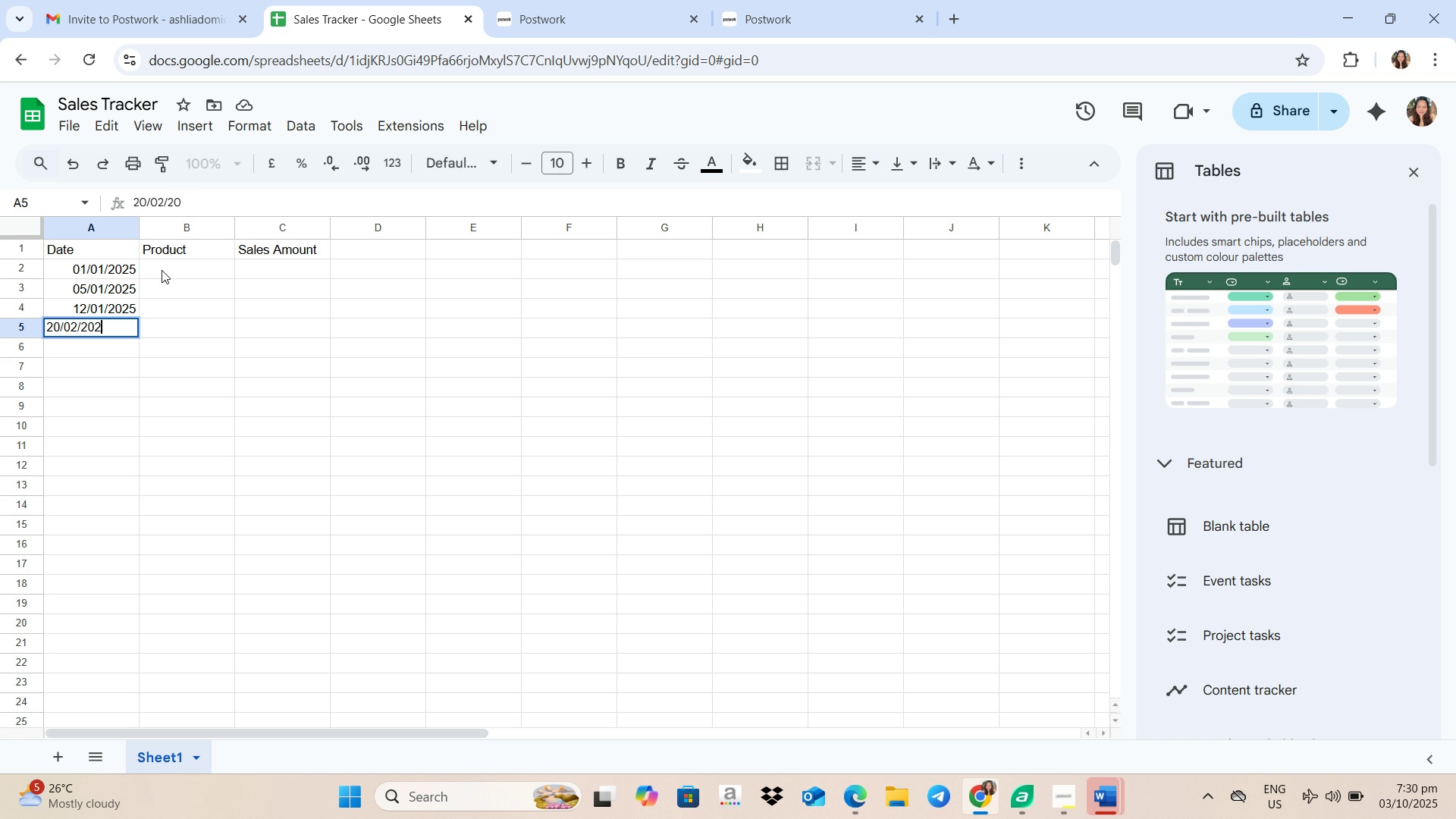 
key(Numpad2)
 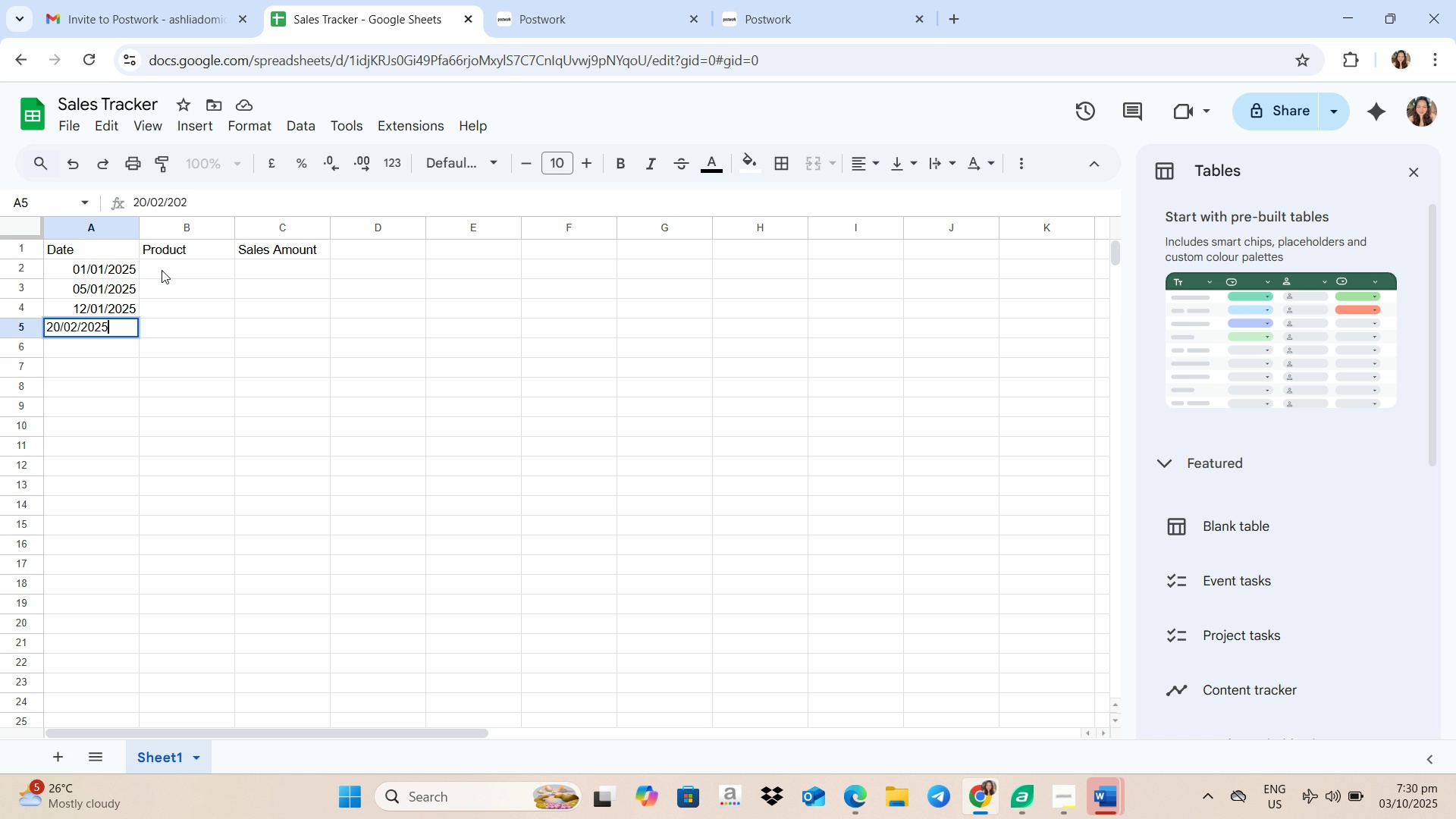 
key(Numpad5)
 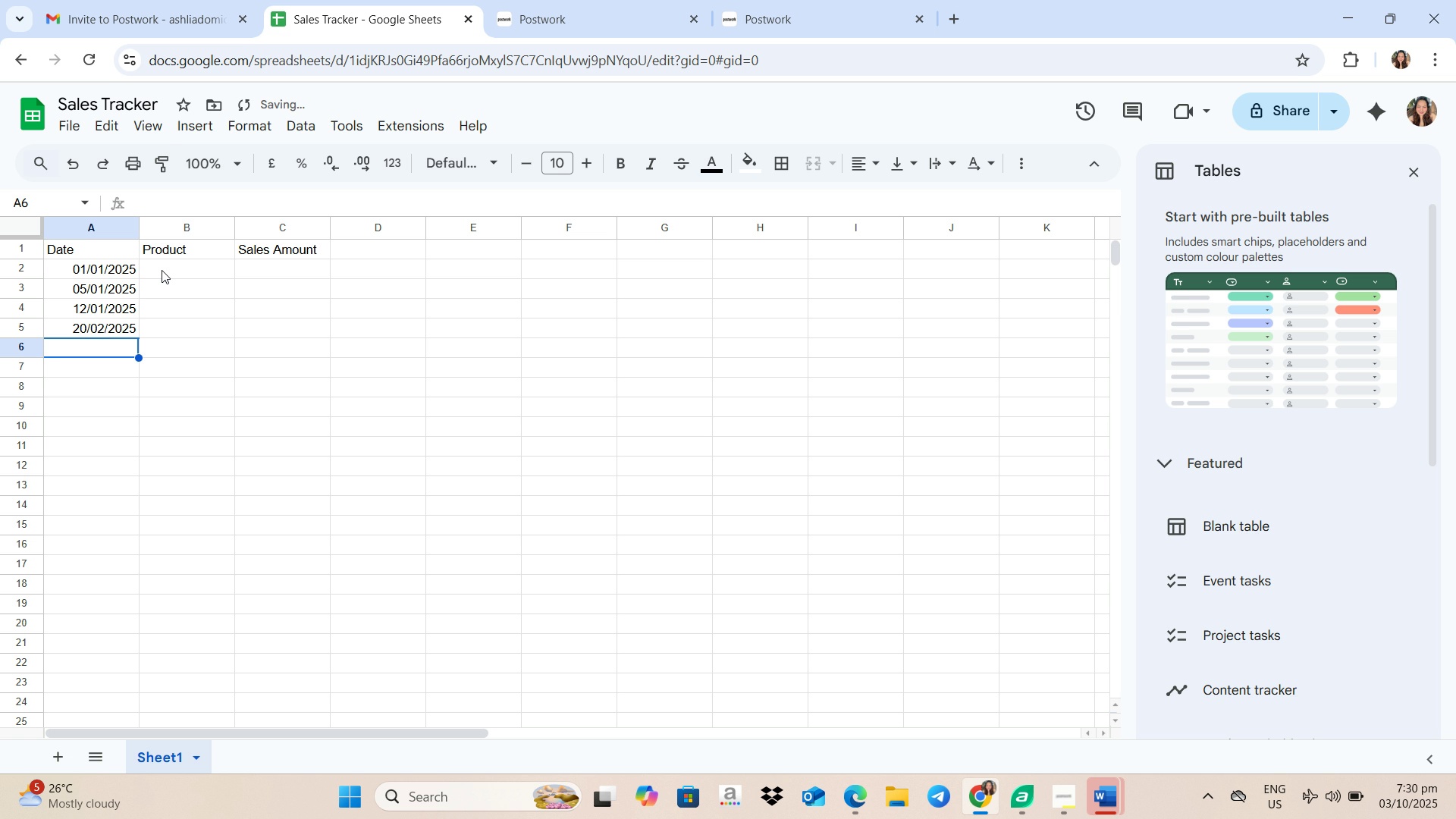 
key(Enter)
 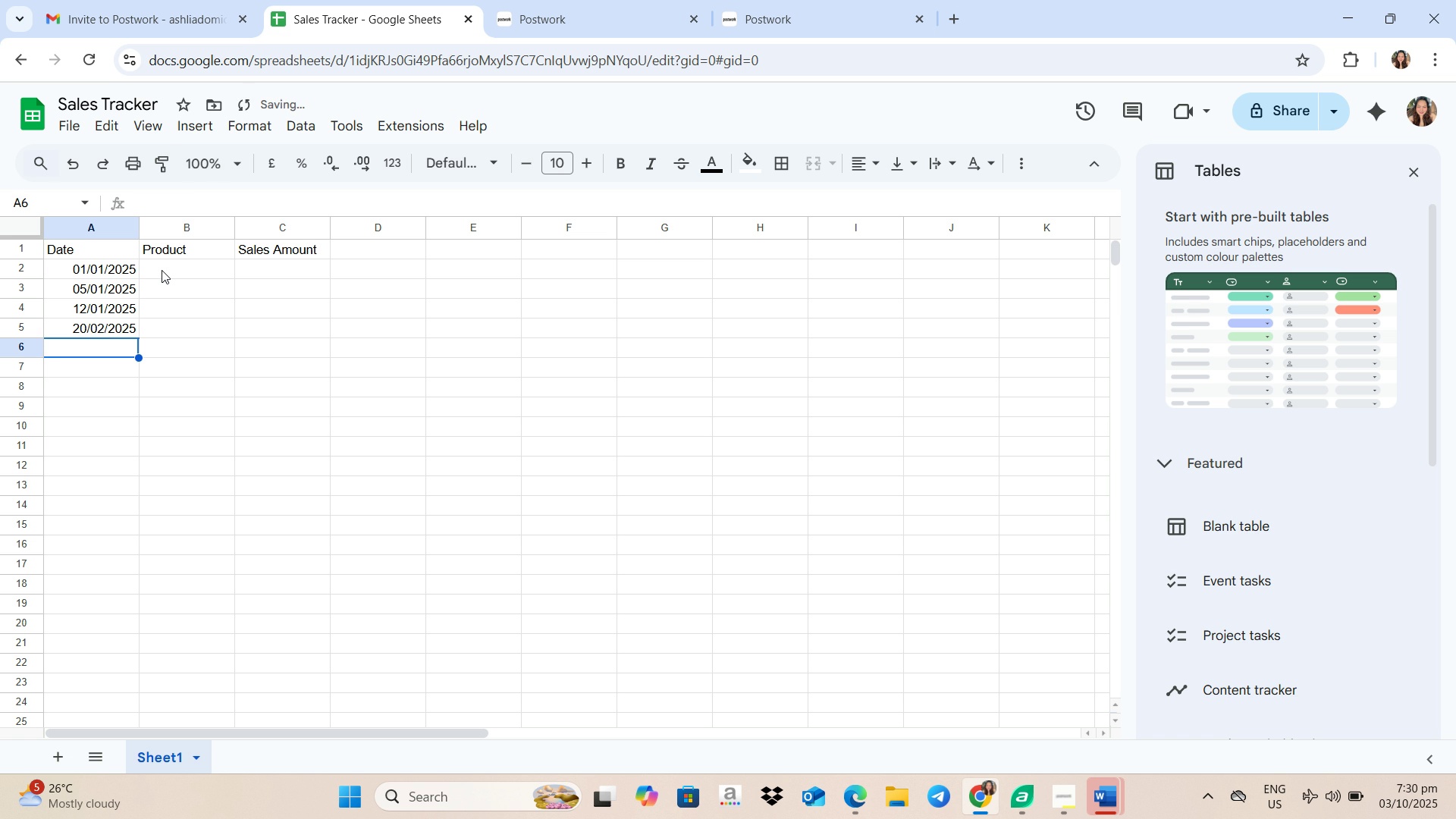 
key(Numpad2)
 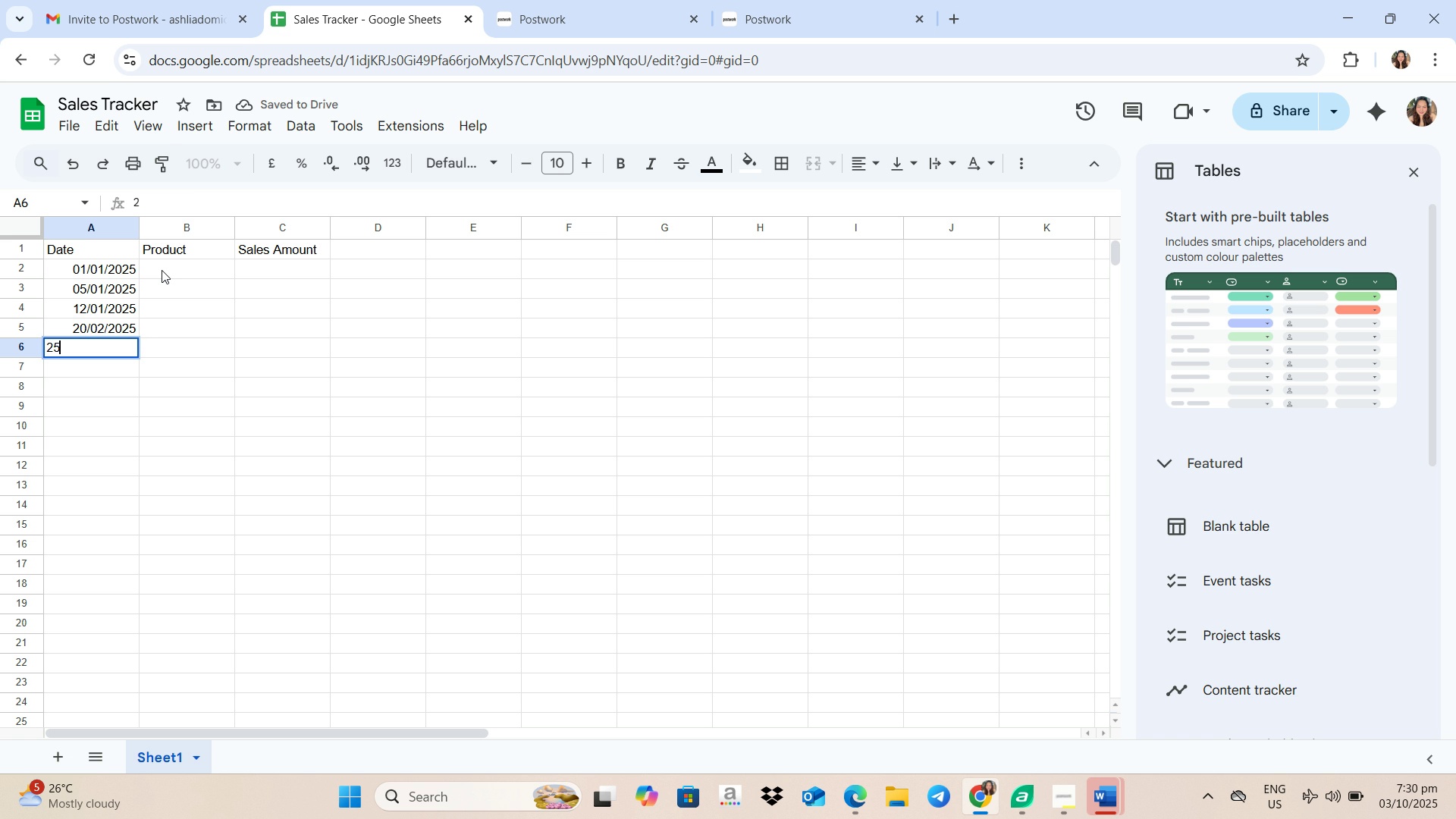 
key(Numpad5)
 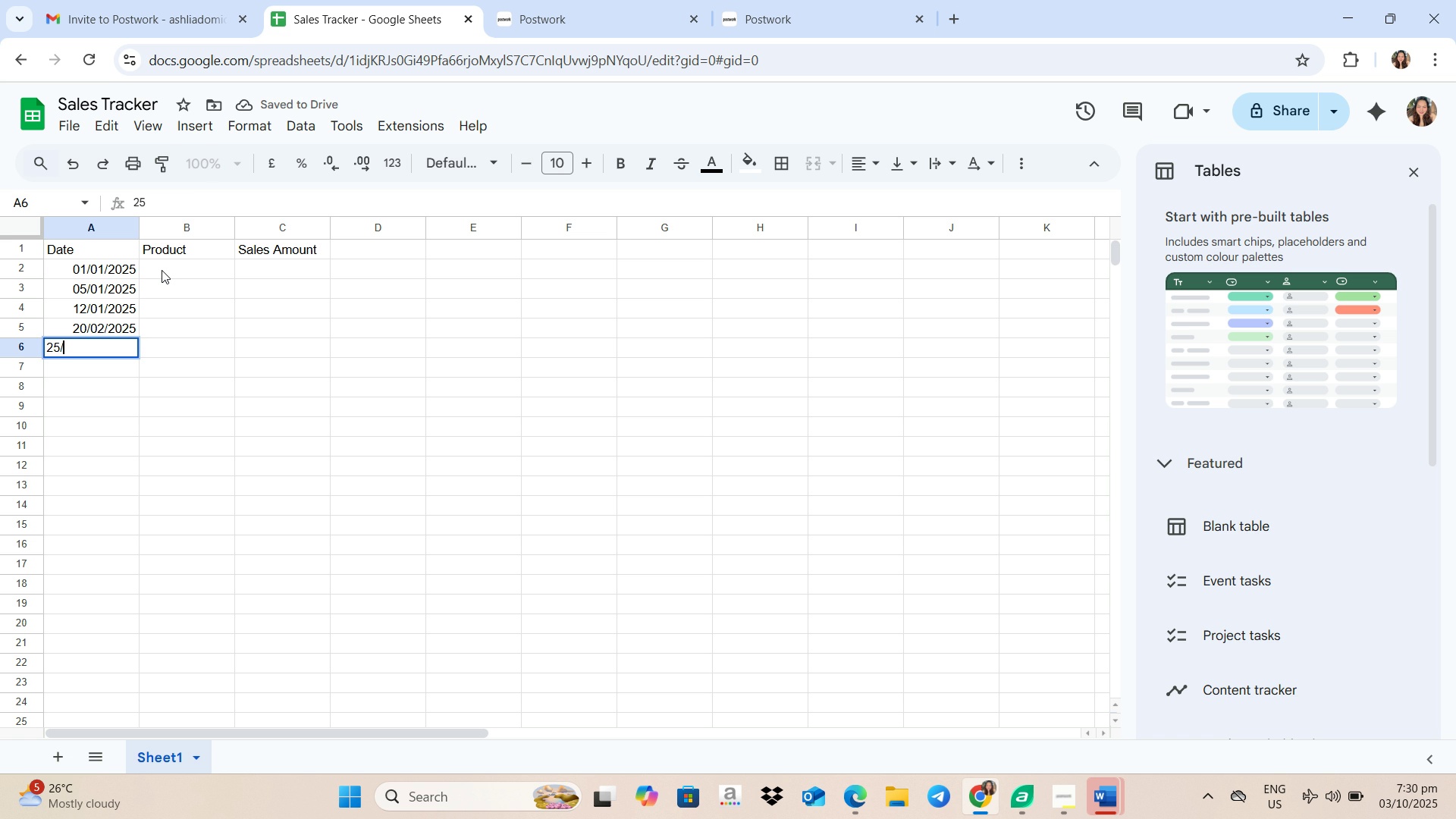 
key(Slash)
 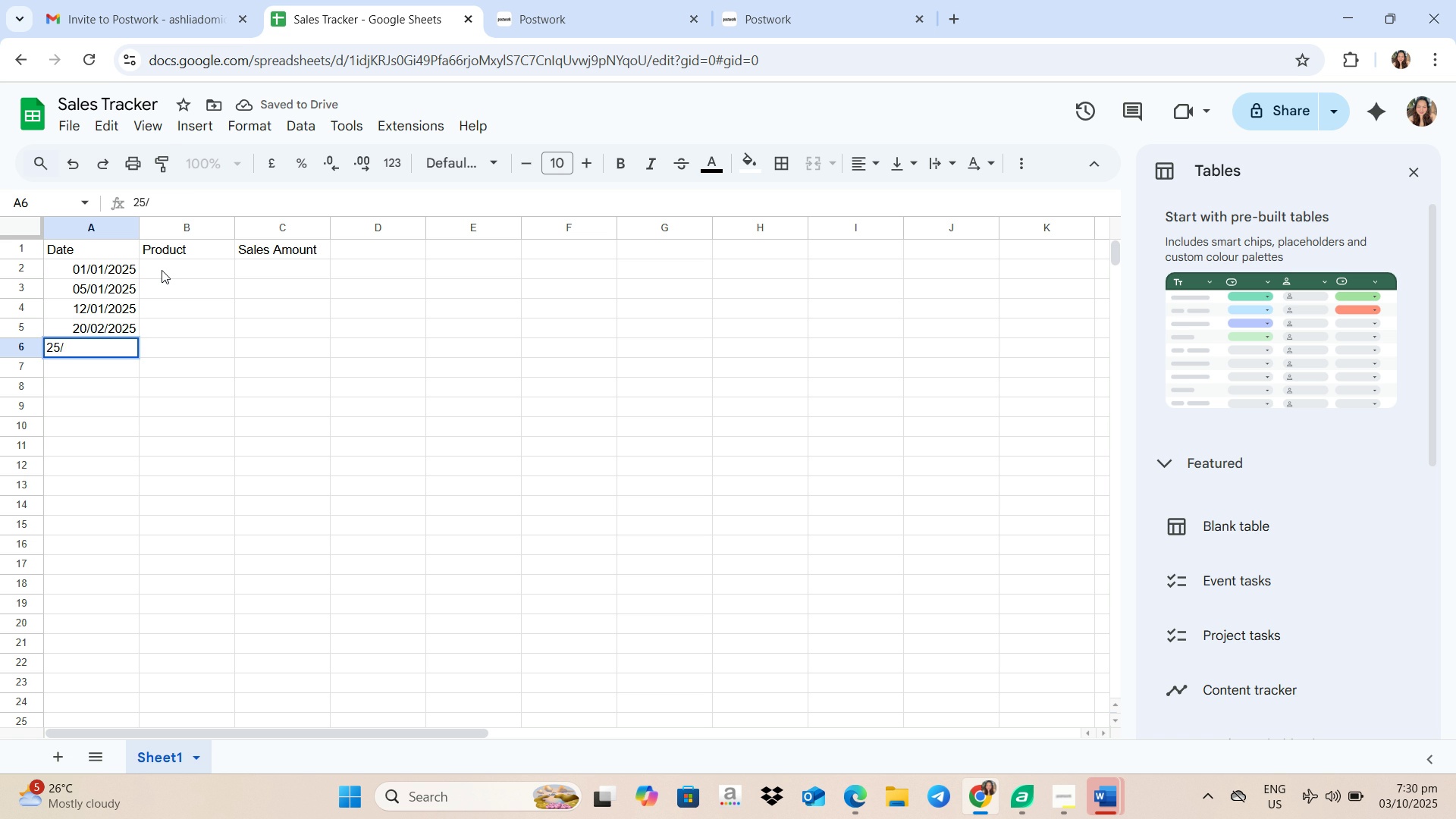 
key(Numpad0)
 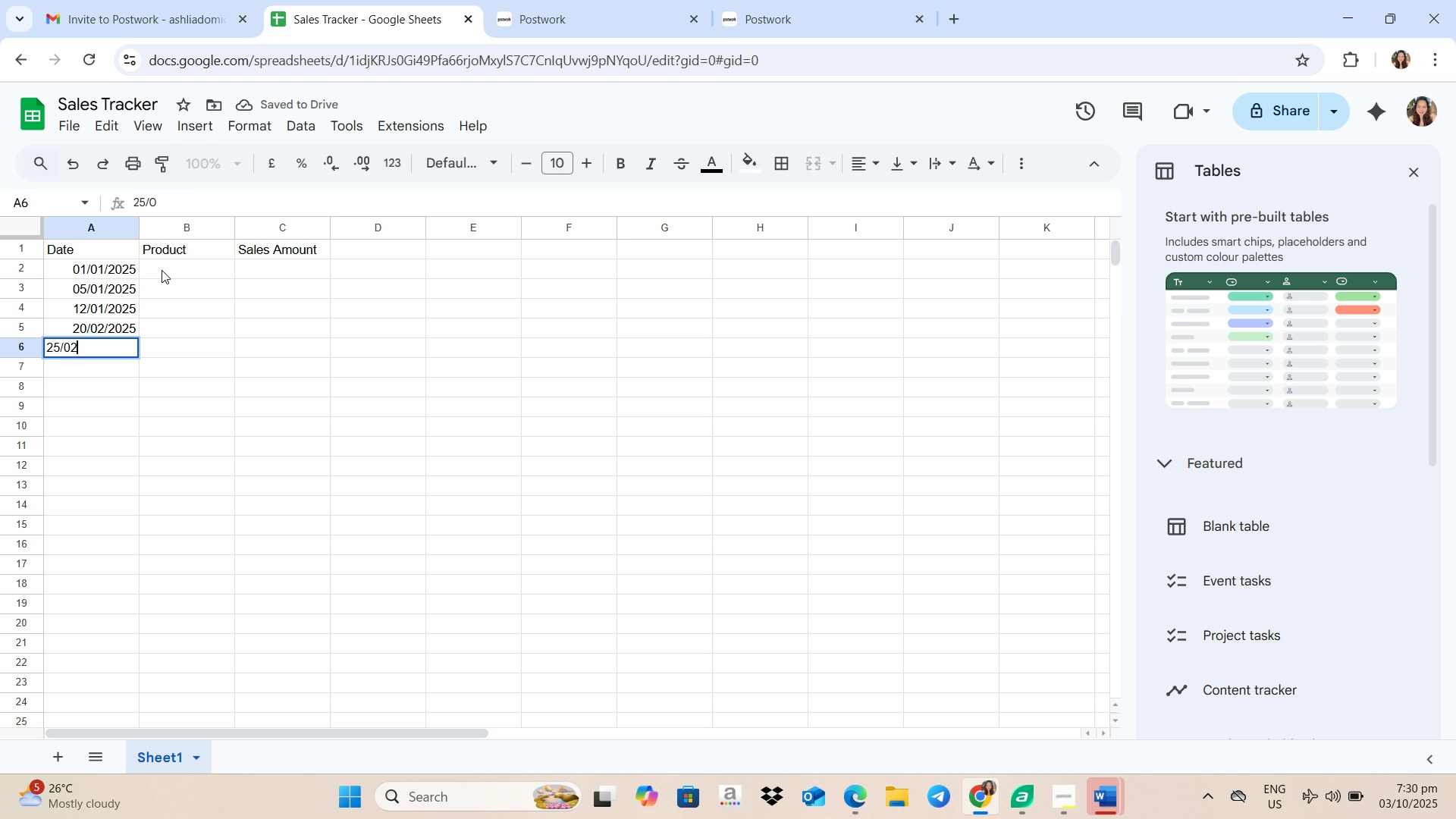 
key(Numpad2)
 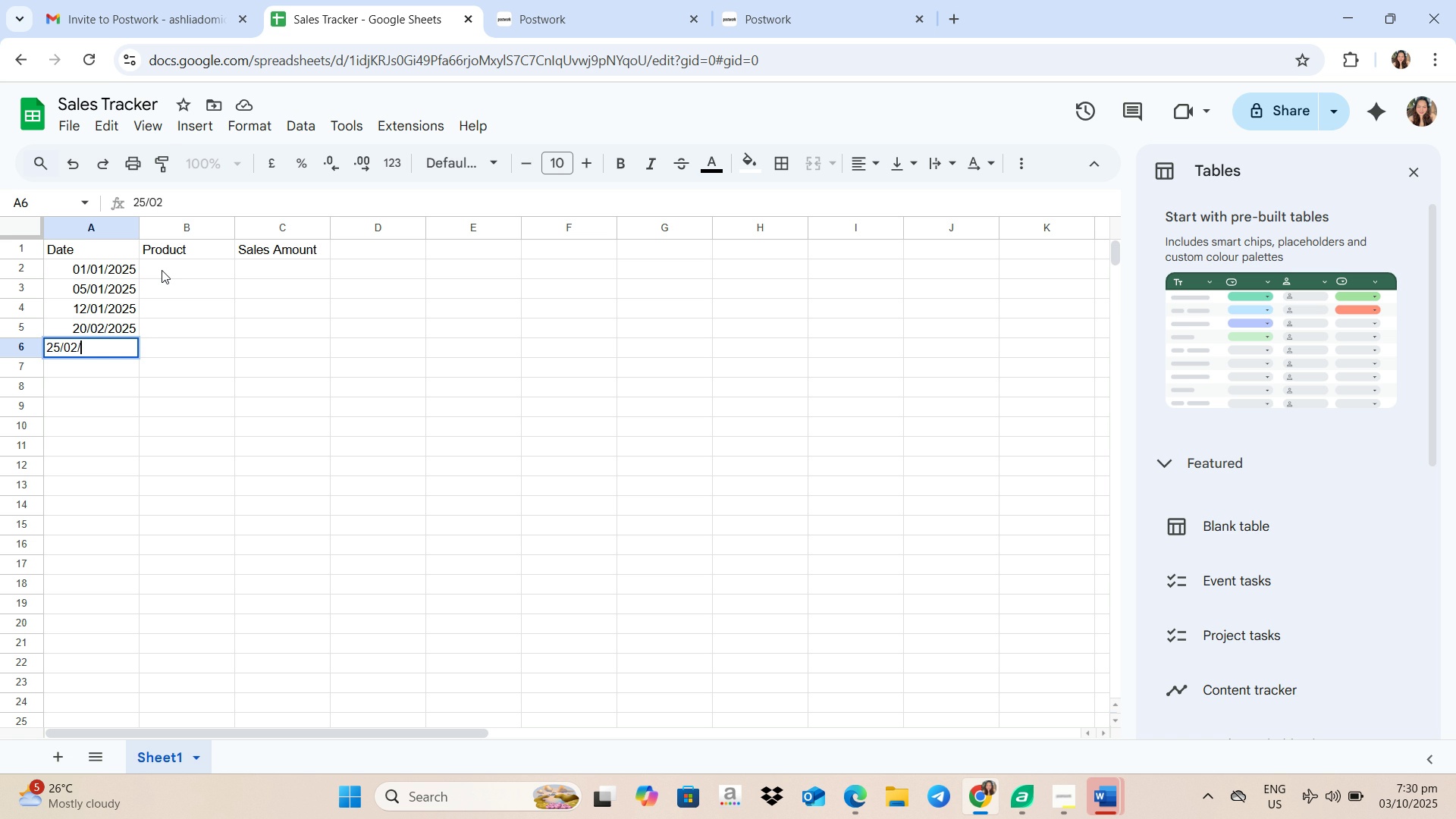 
key(Slash)
 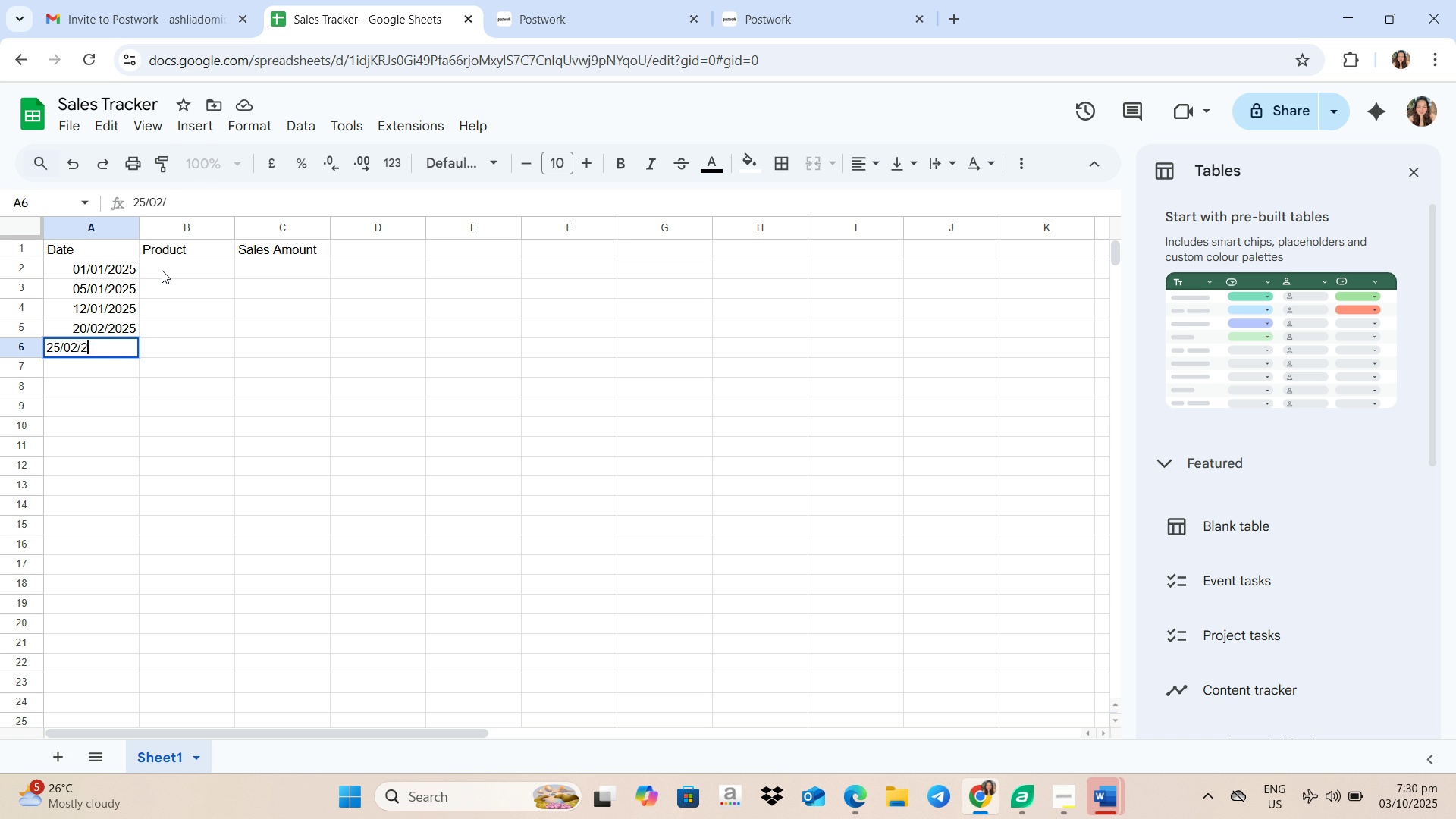 
key(Numpad2)
 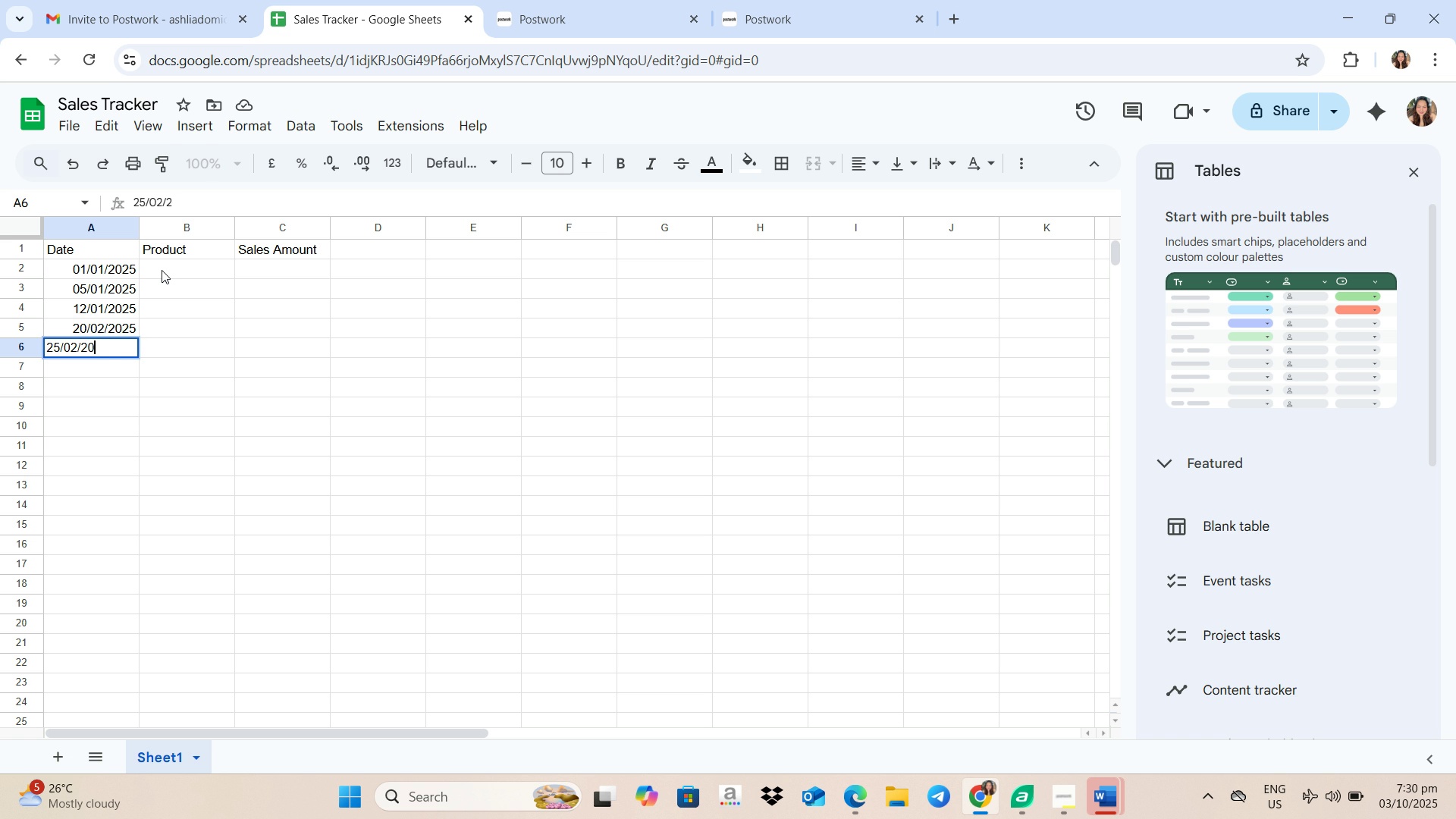 
key(Numpad0)
 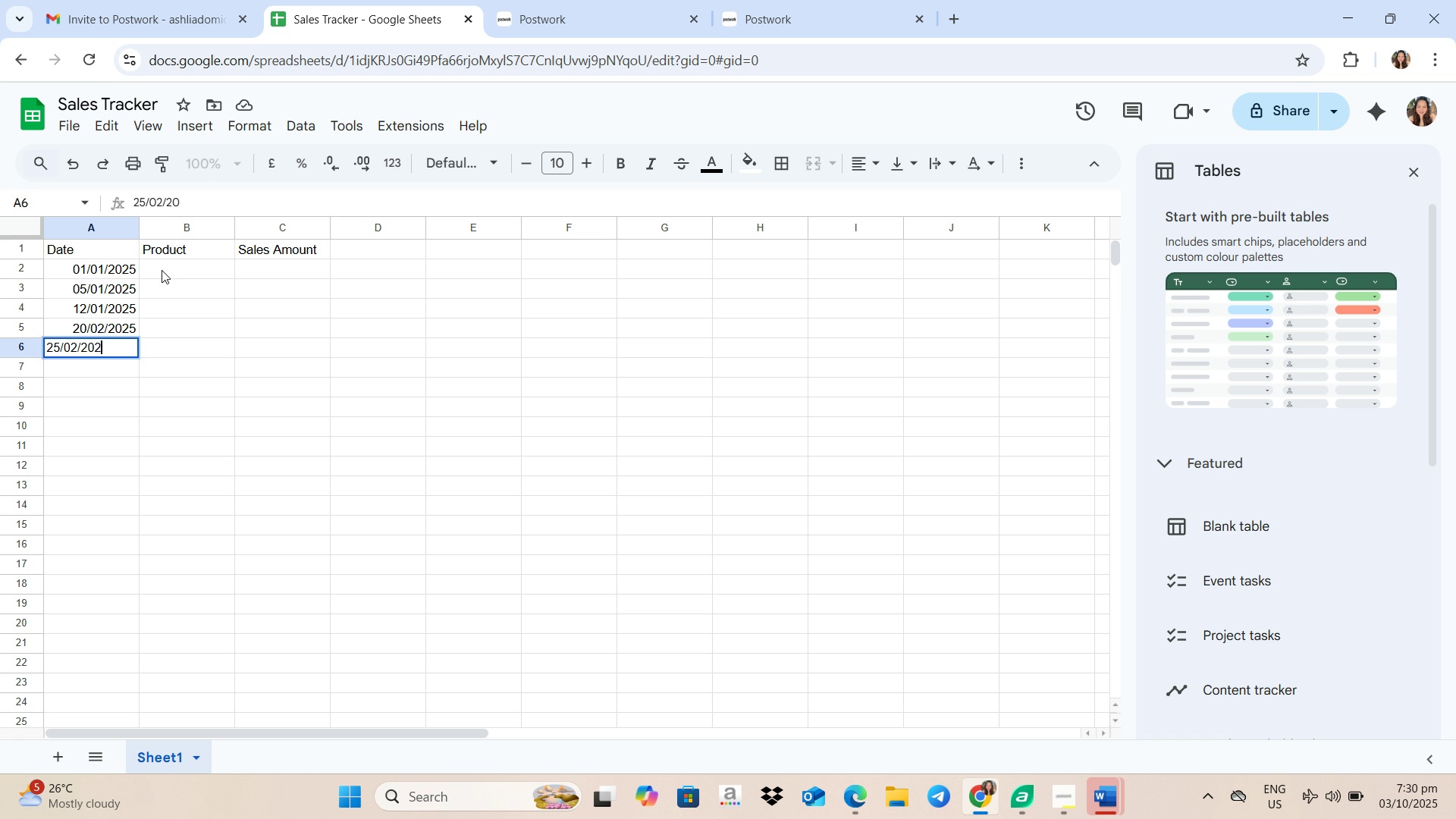 
key(Numpad2)
 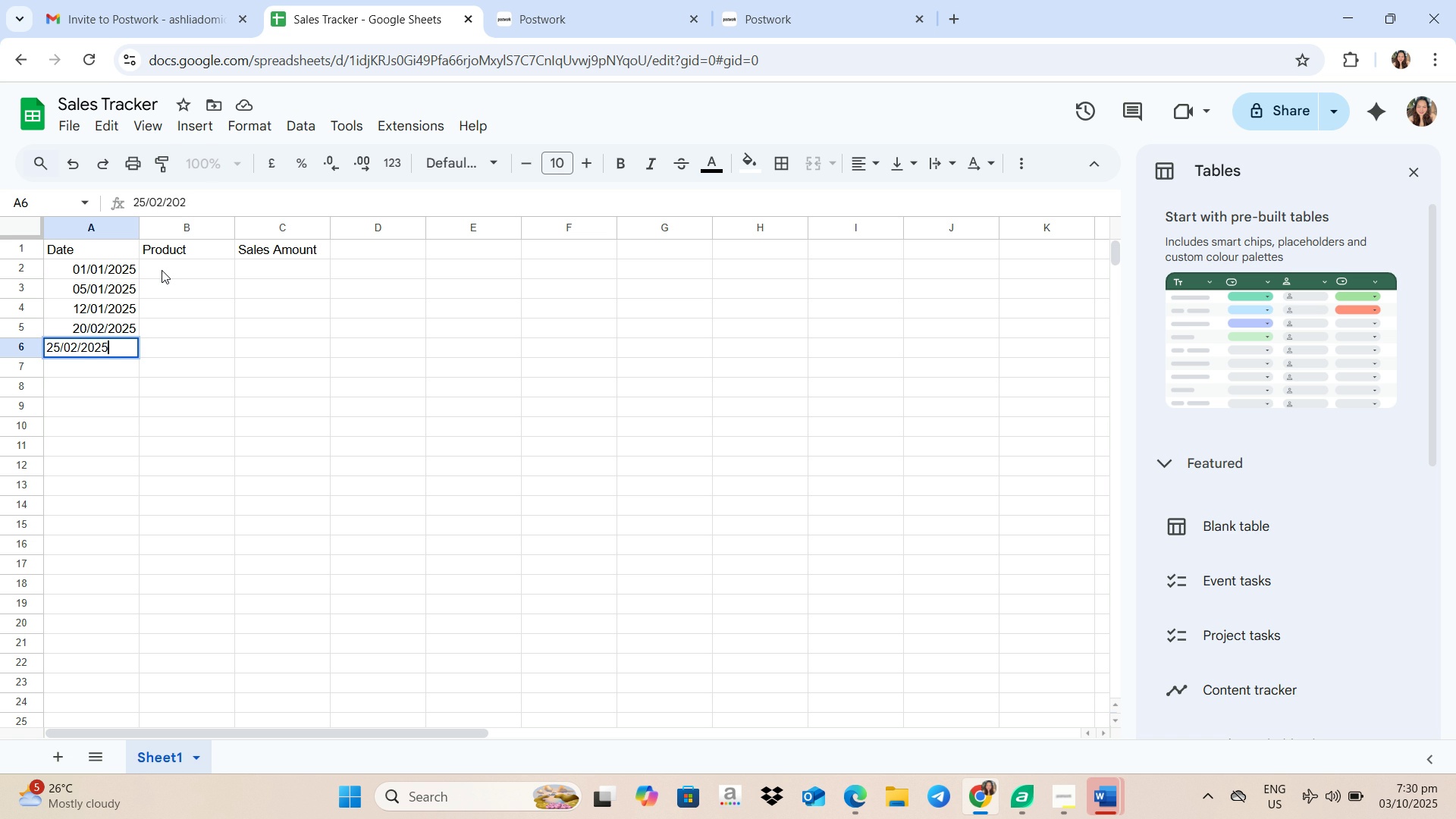 
key(Numpad5)
 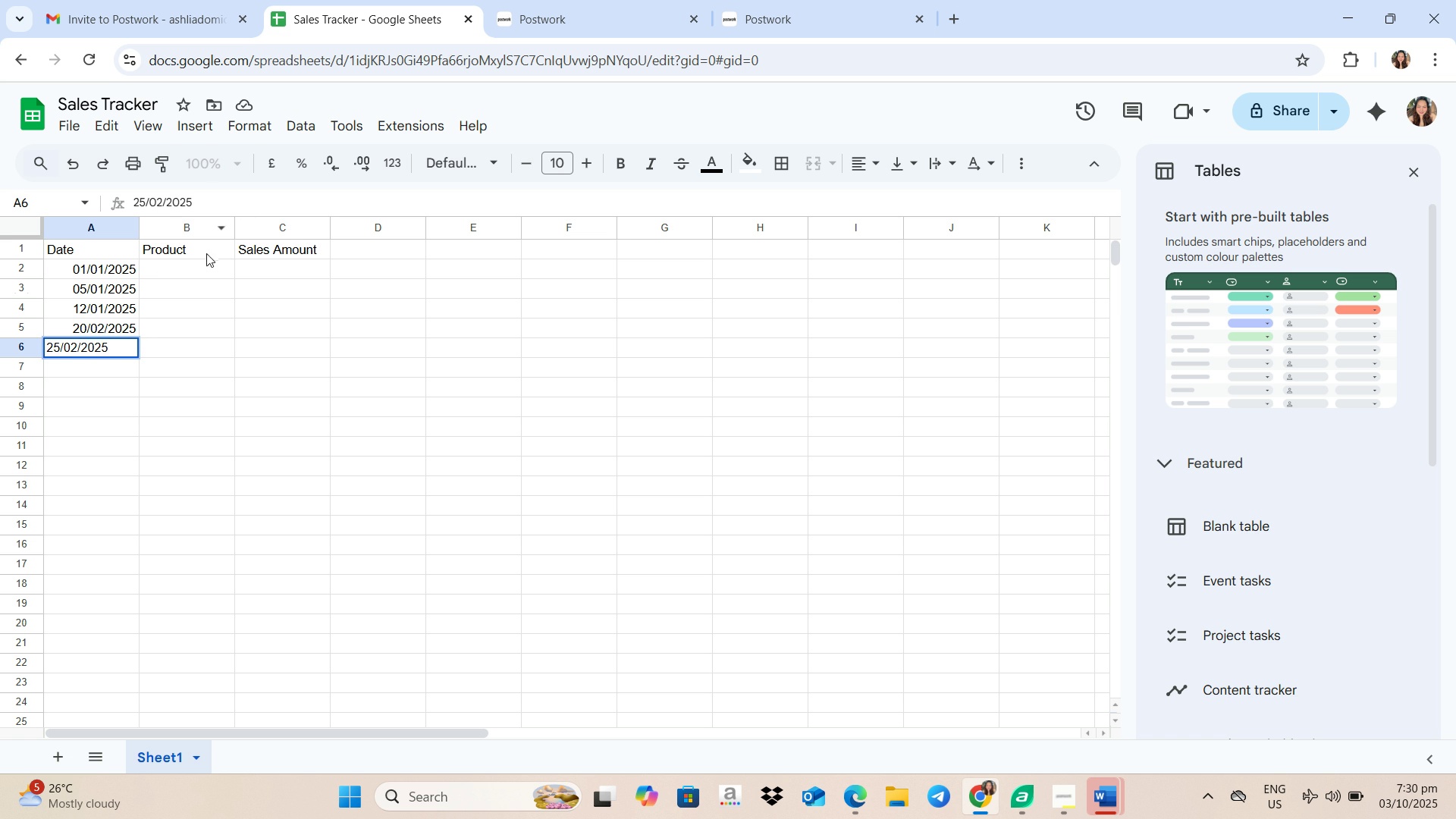 
left_click([168, 261])
 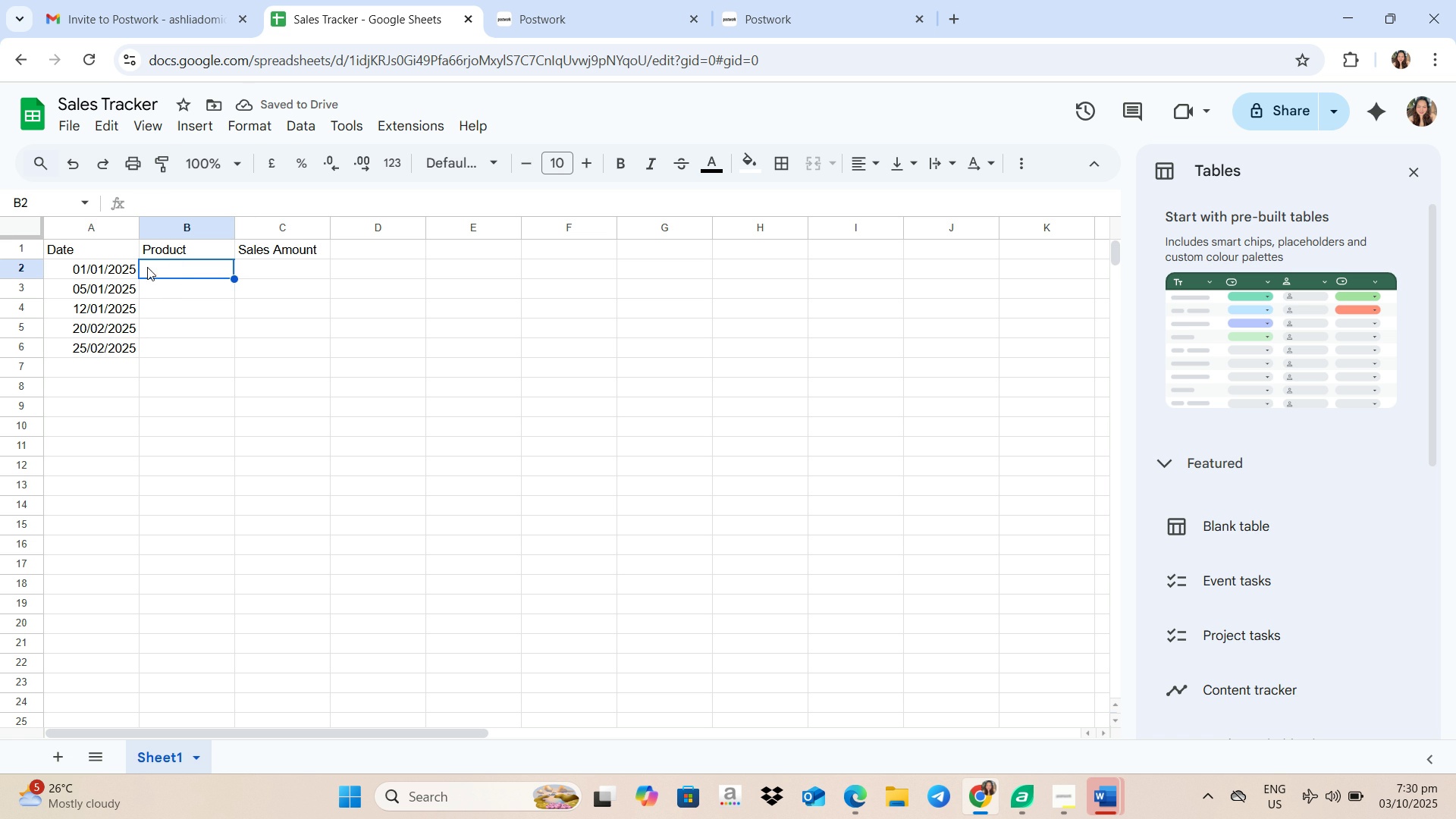 
wait(8.14)
 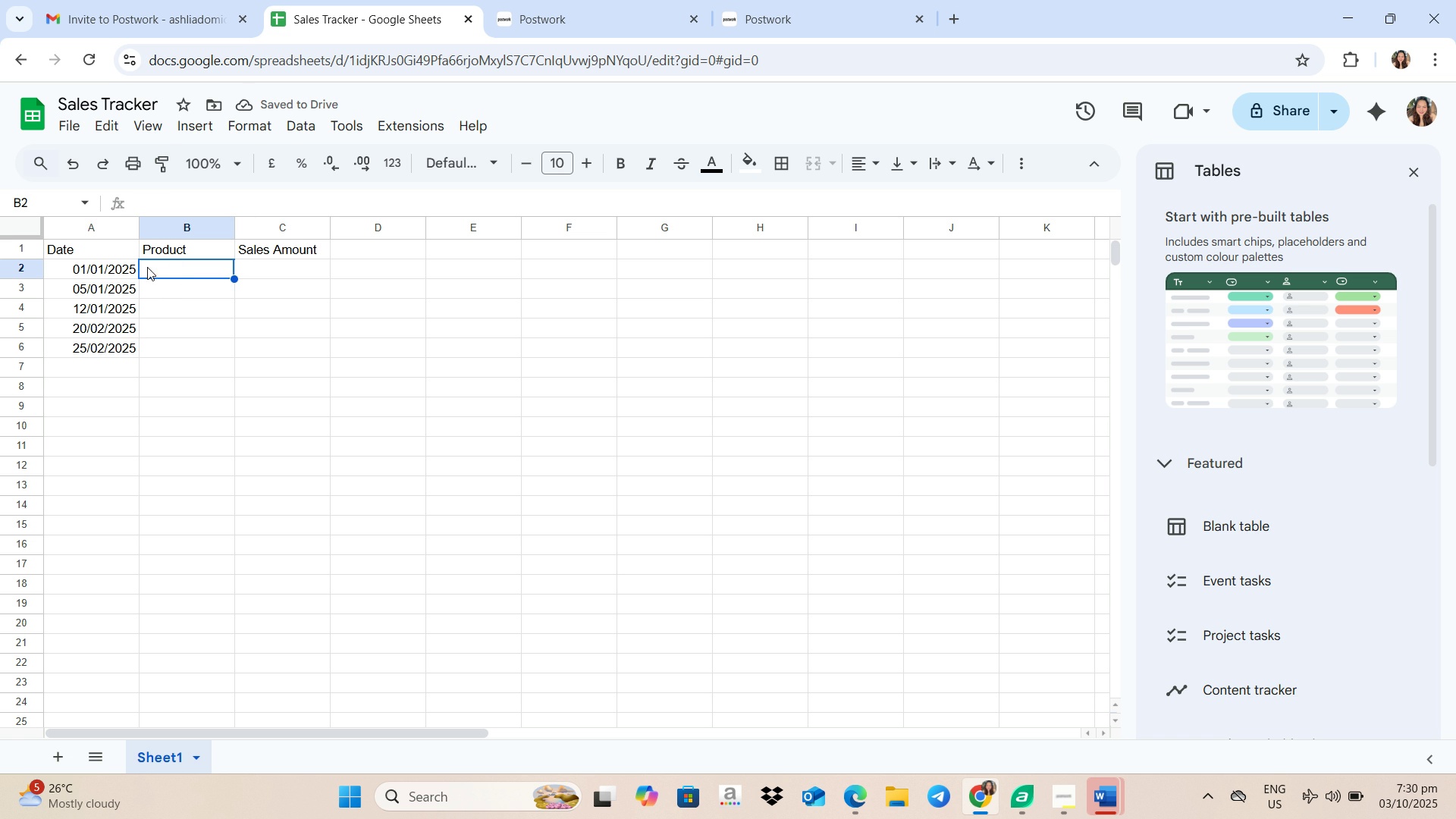 
key(Shift+ShiftLeft)
 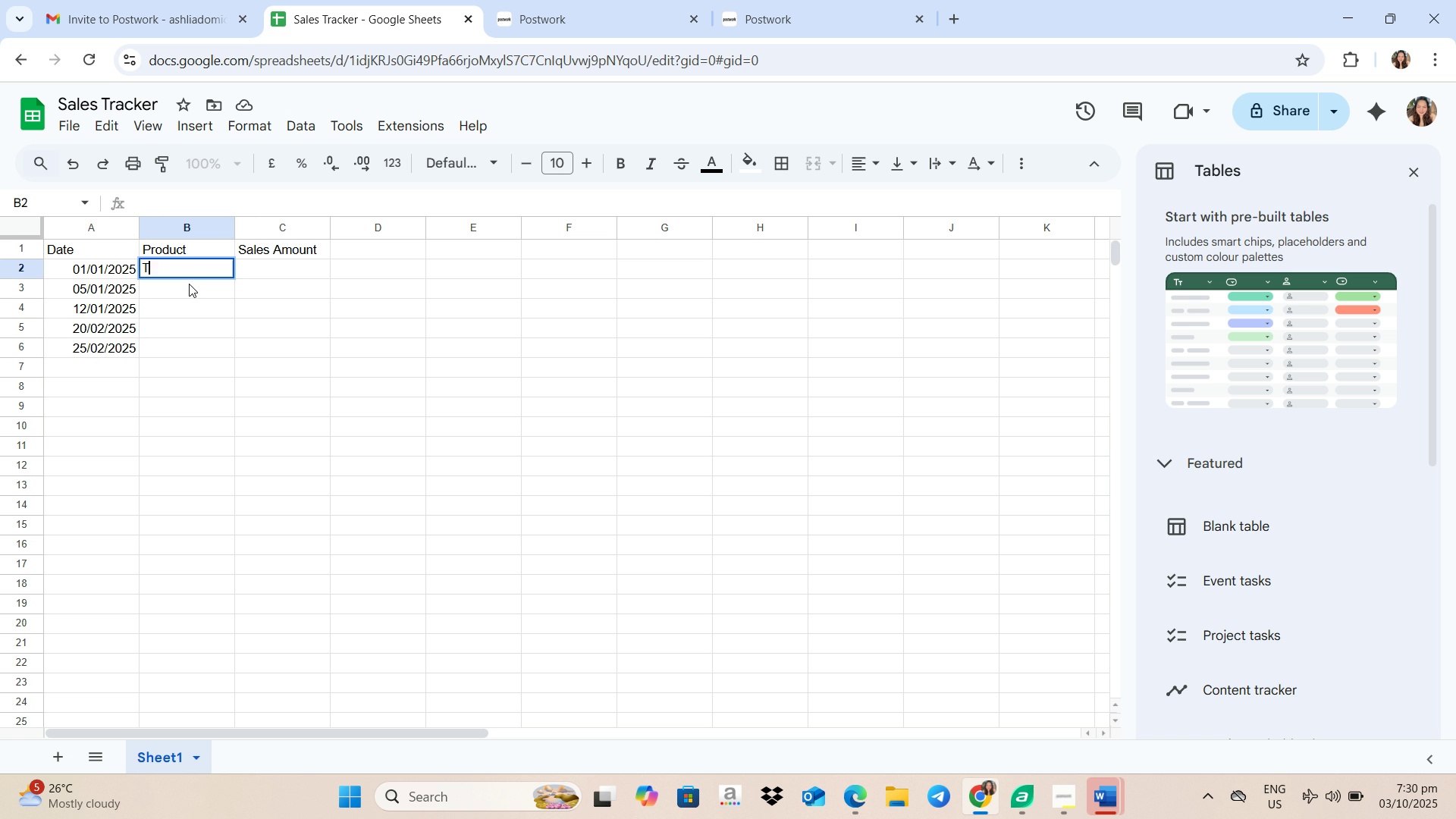 
key(Shift+T)
 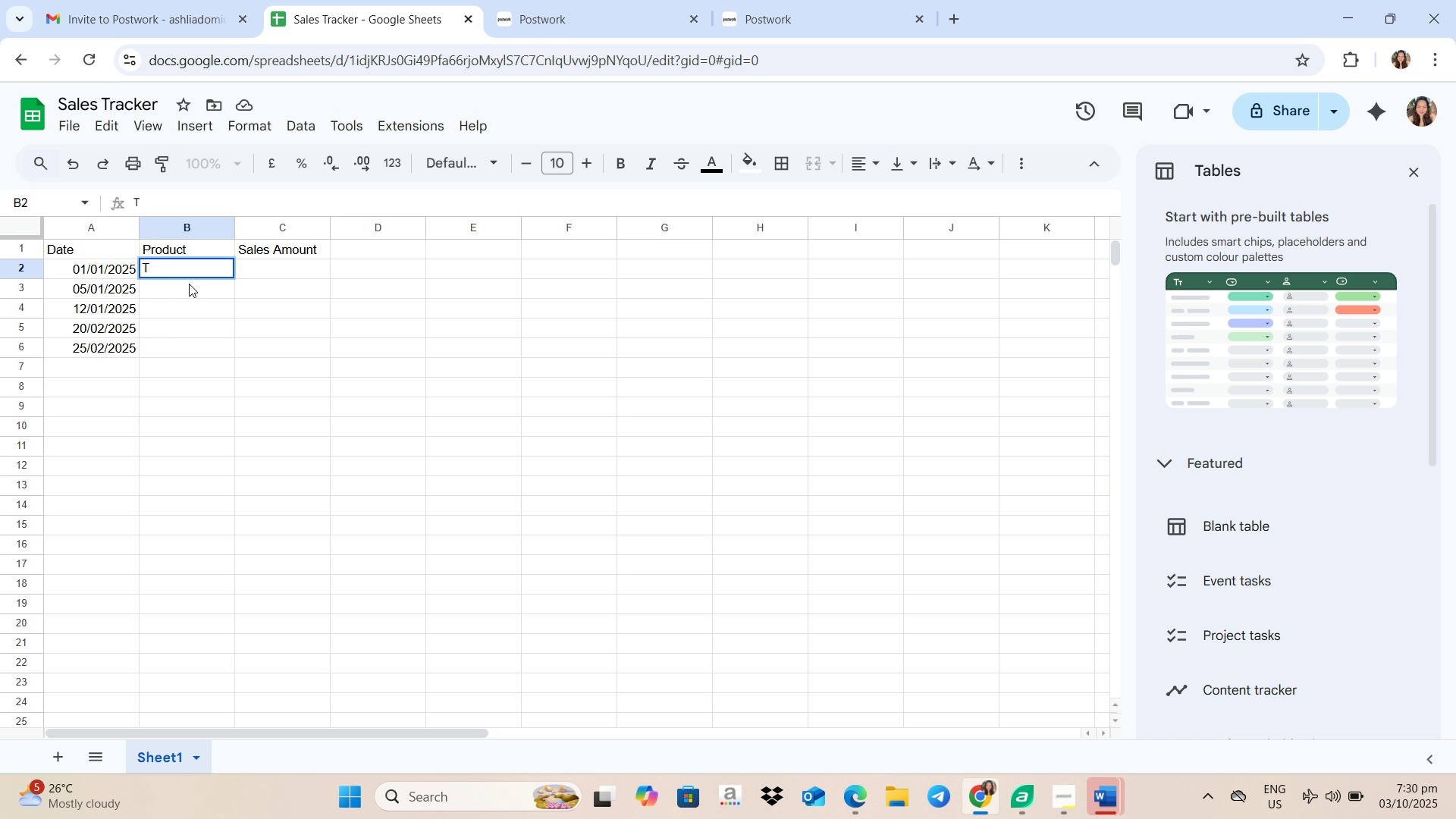 
type(-shirt)
 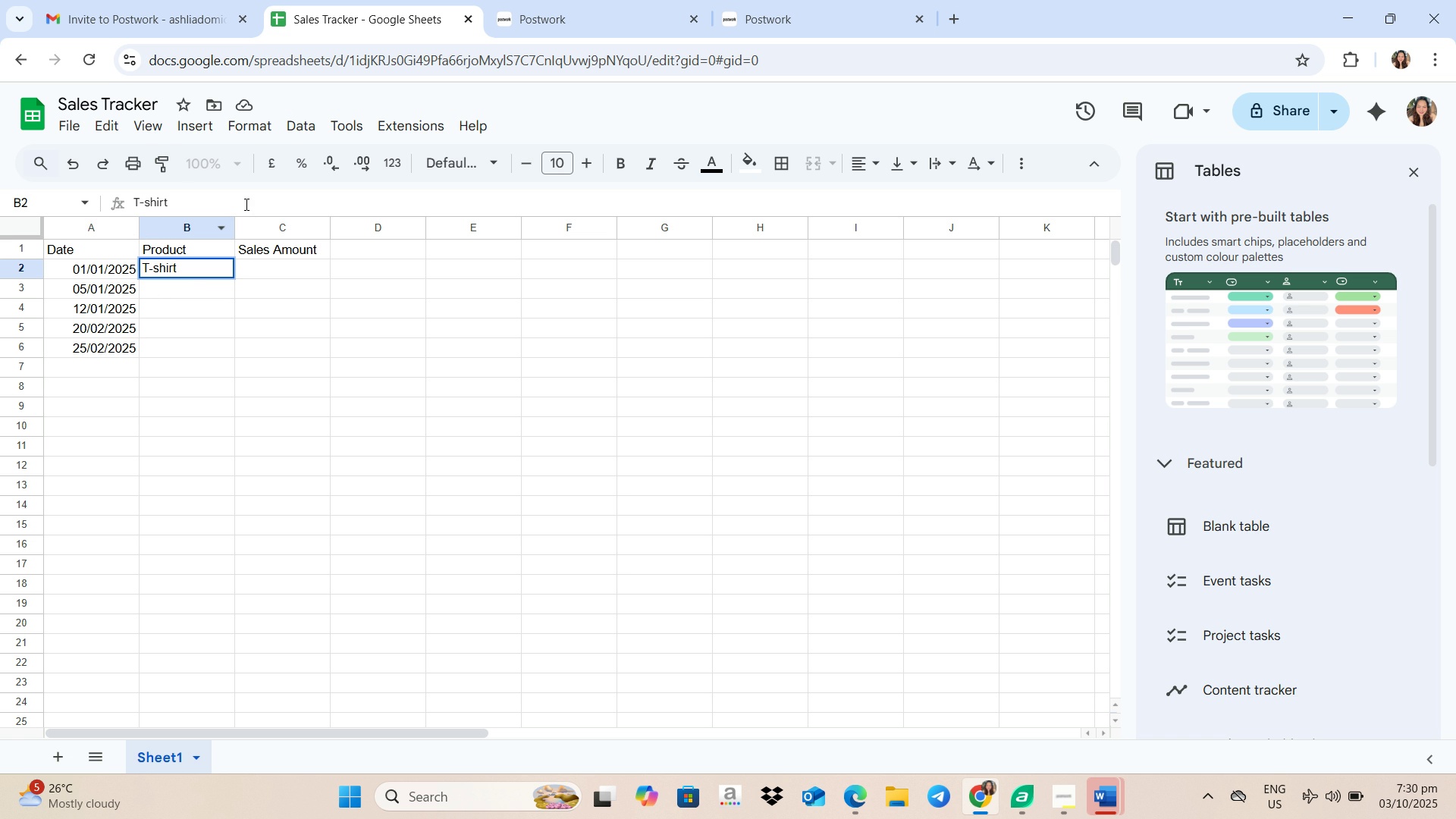 
key(Enter)